 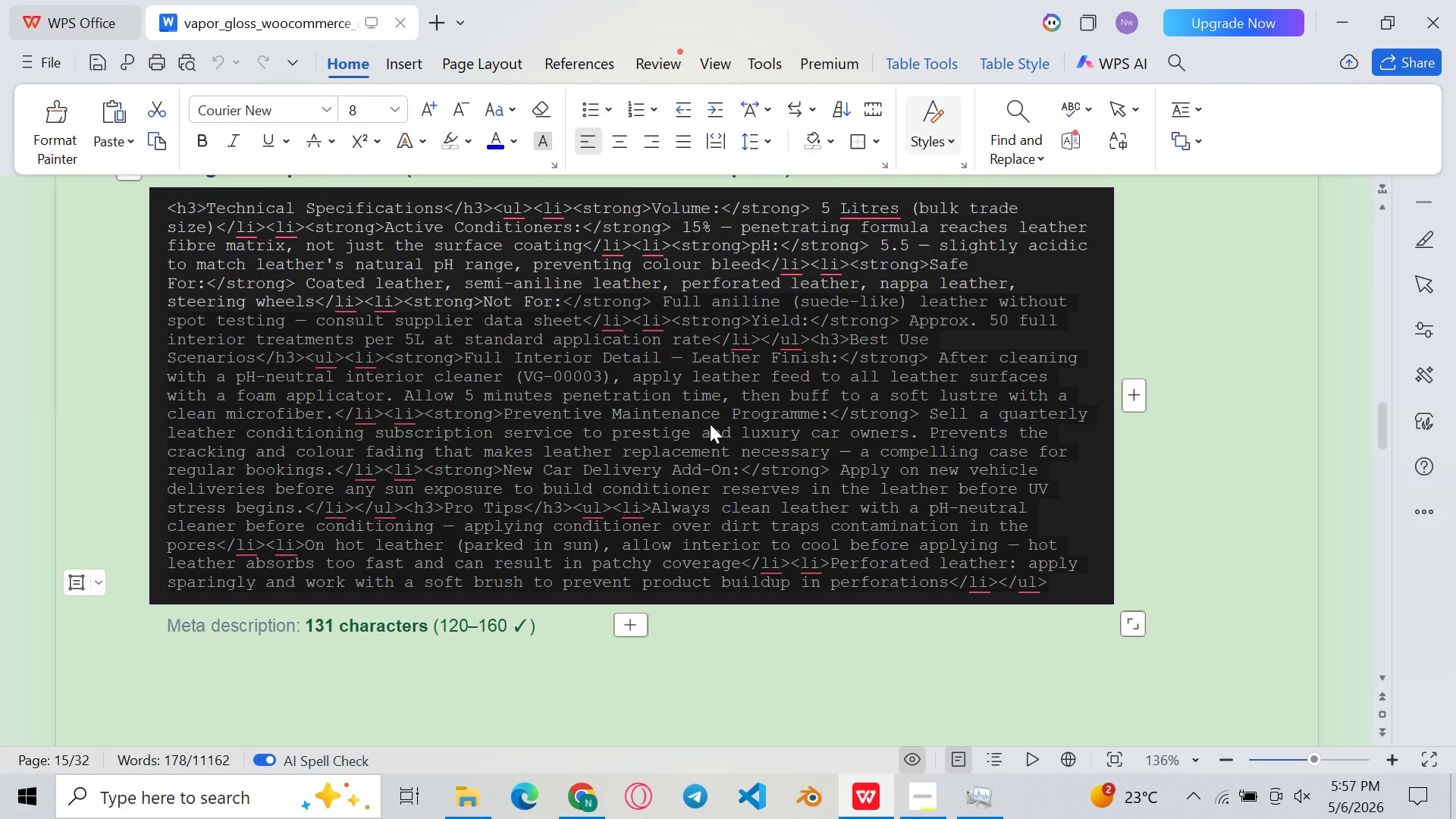 
left_click([360, 461])
 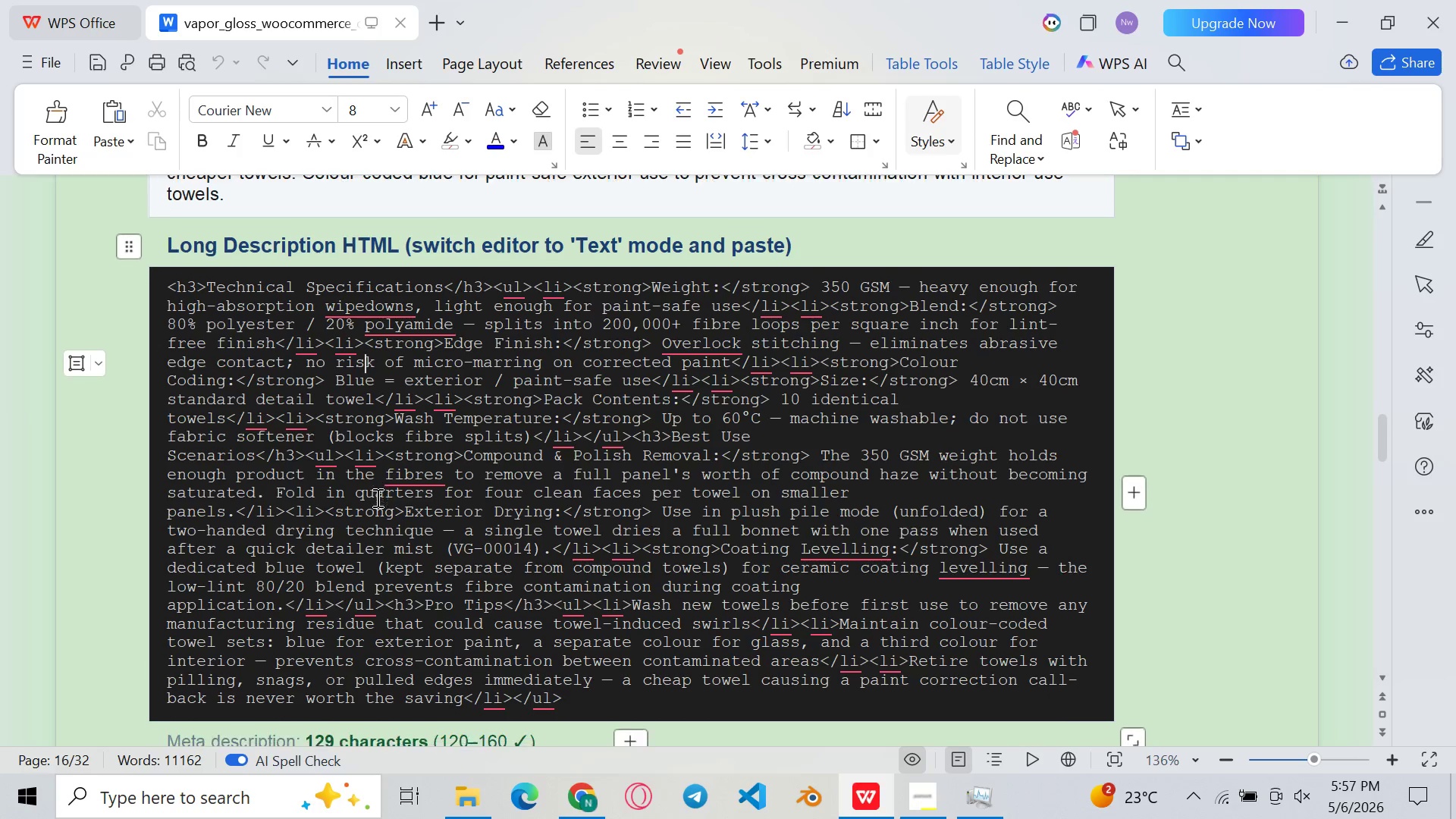 
left_click_drag(start_coordinate=[378, 401], to_coordinate=[585, 711])
 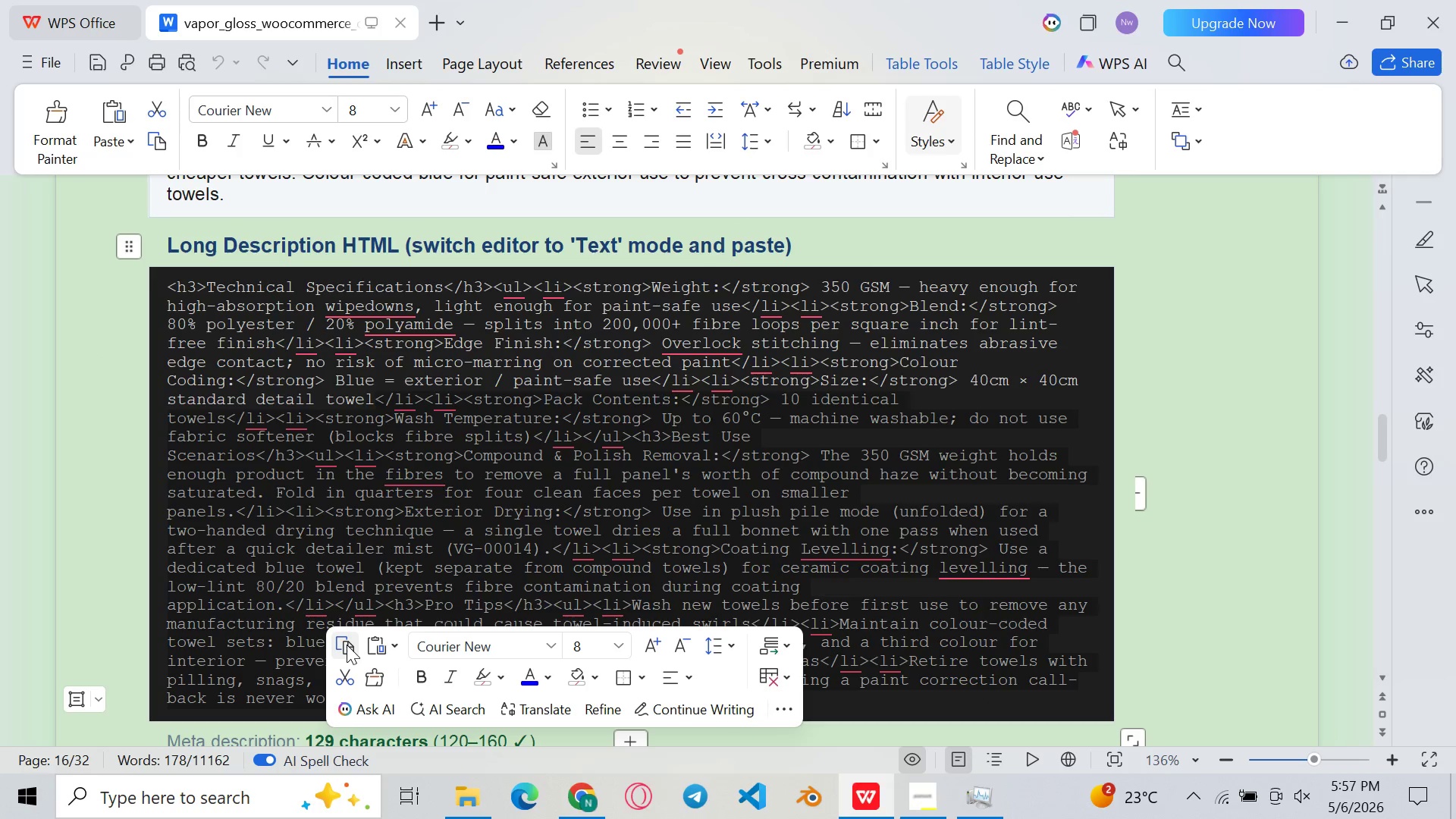 
left_click([347, 645])
 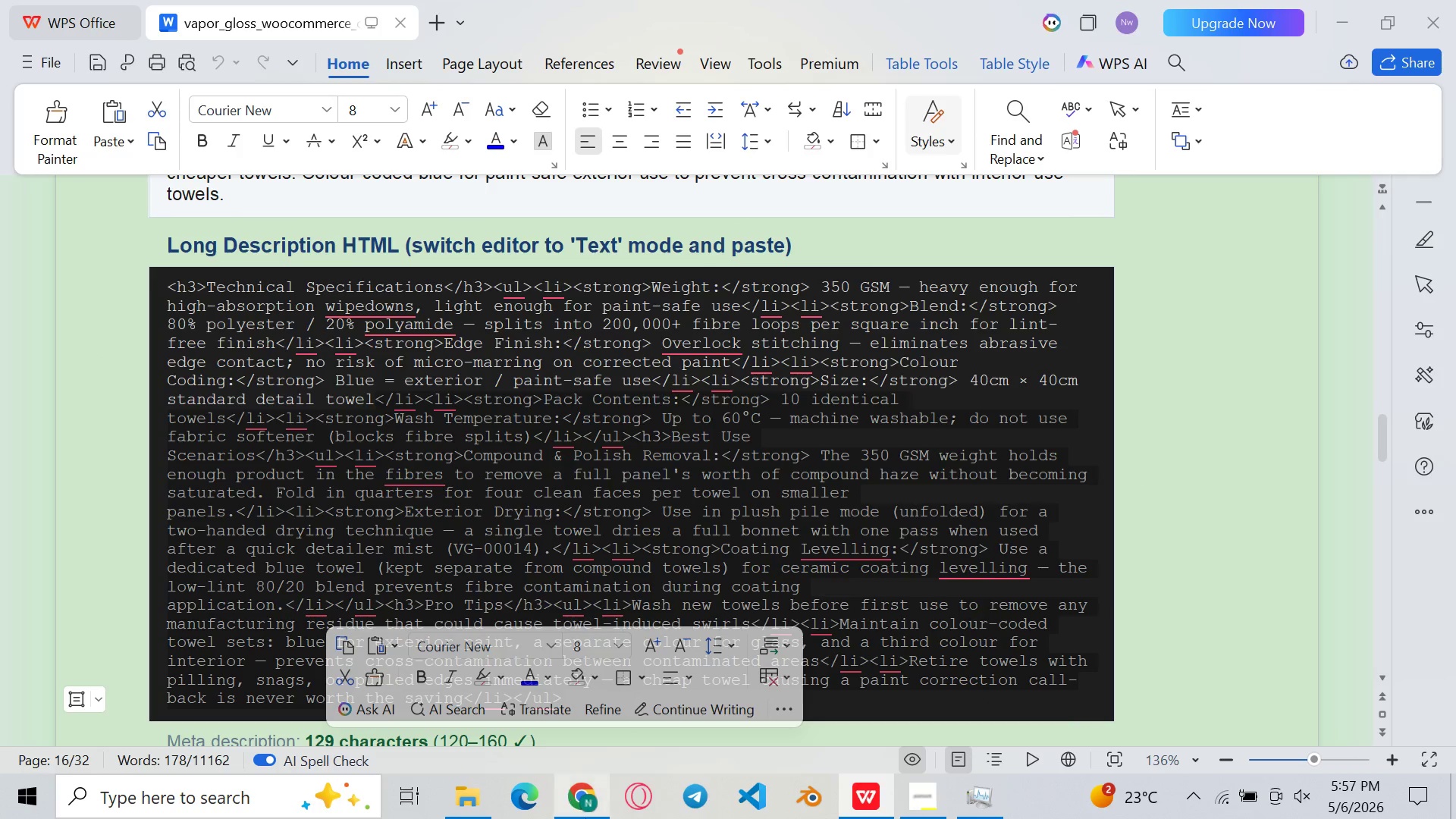 
left_click([585, 818])
 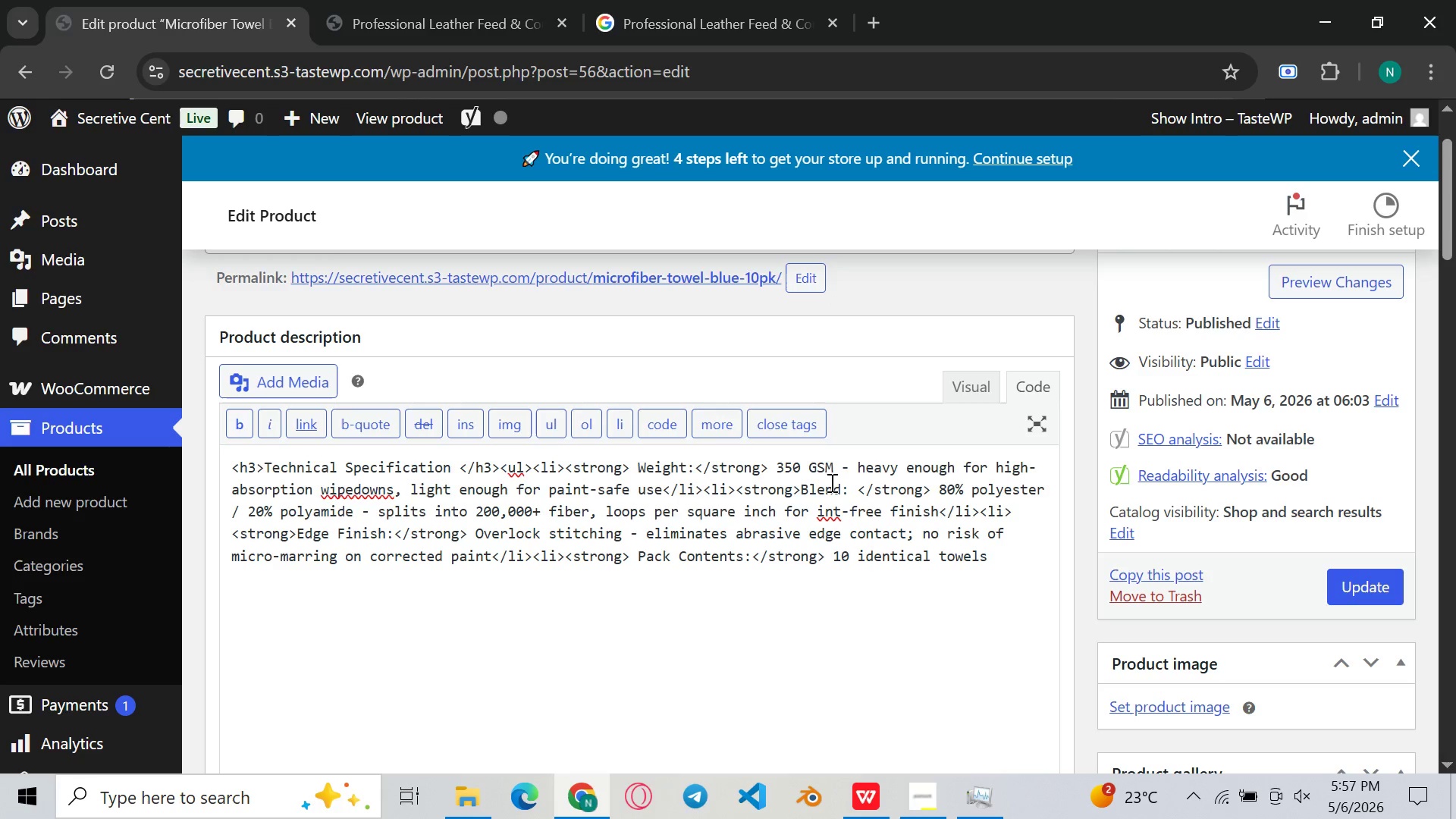 
key(Control+ControlLeft)
 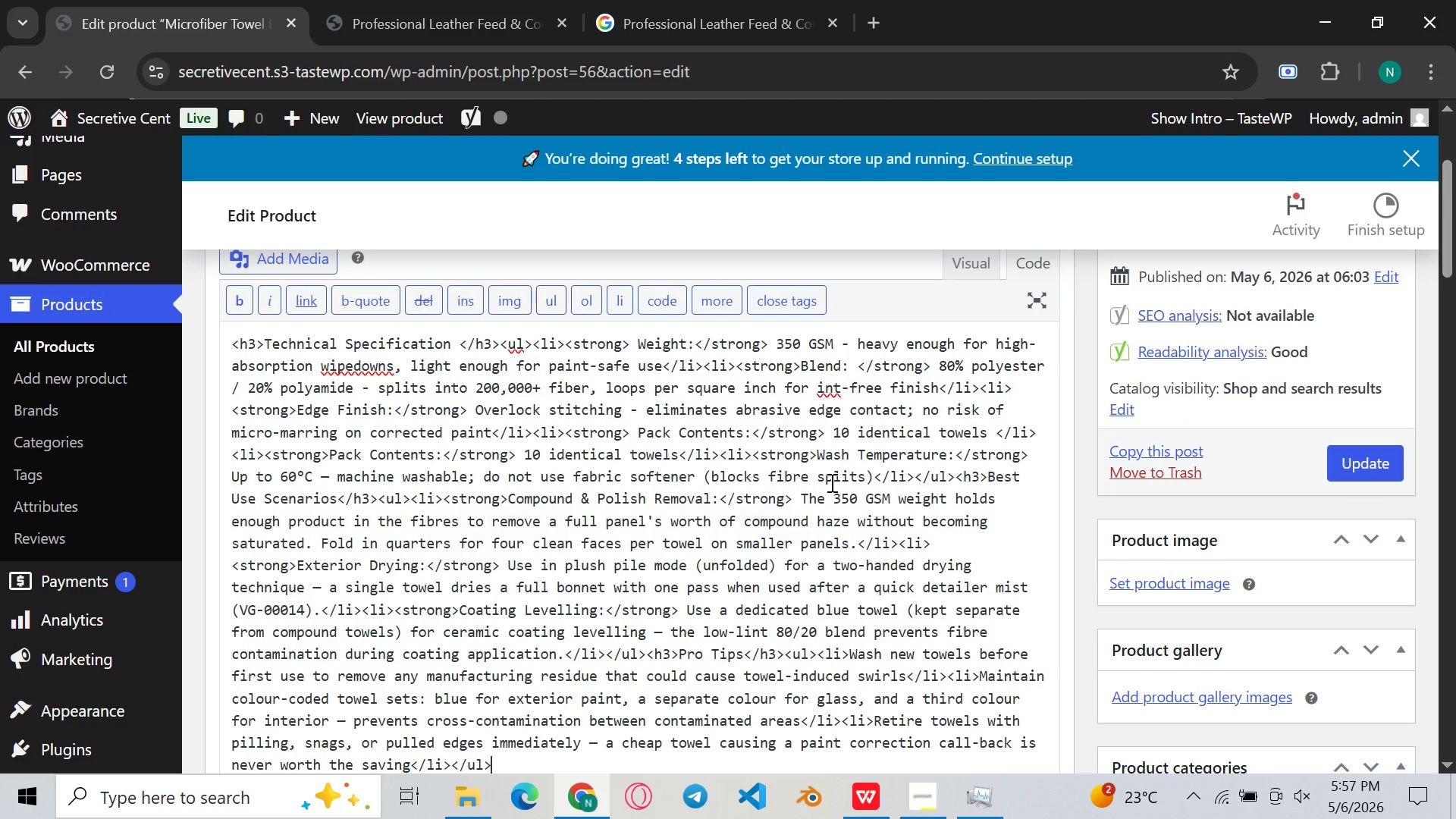 
key(Control+V)
 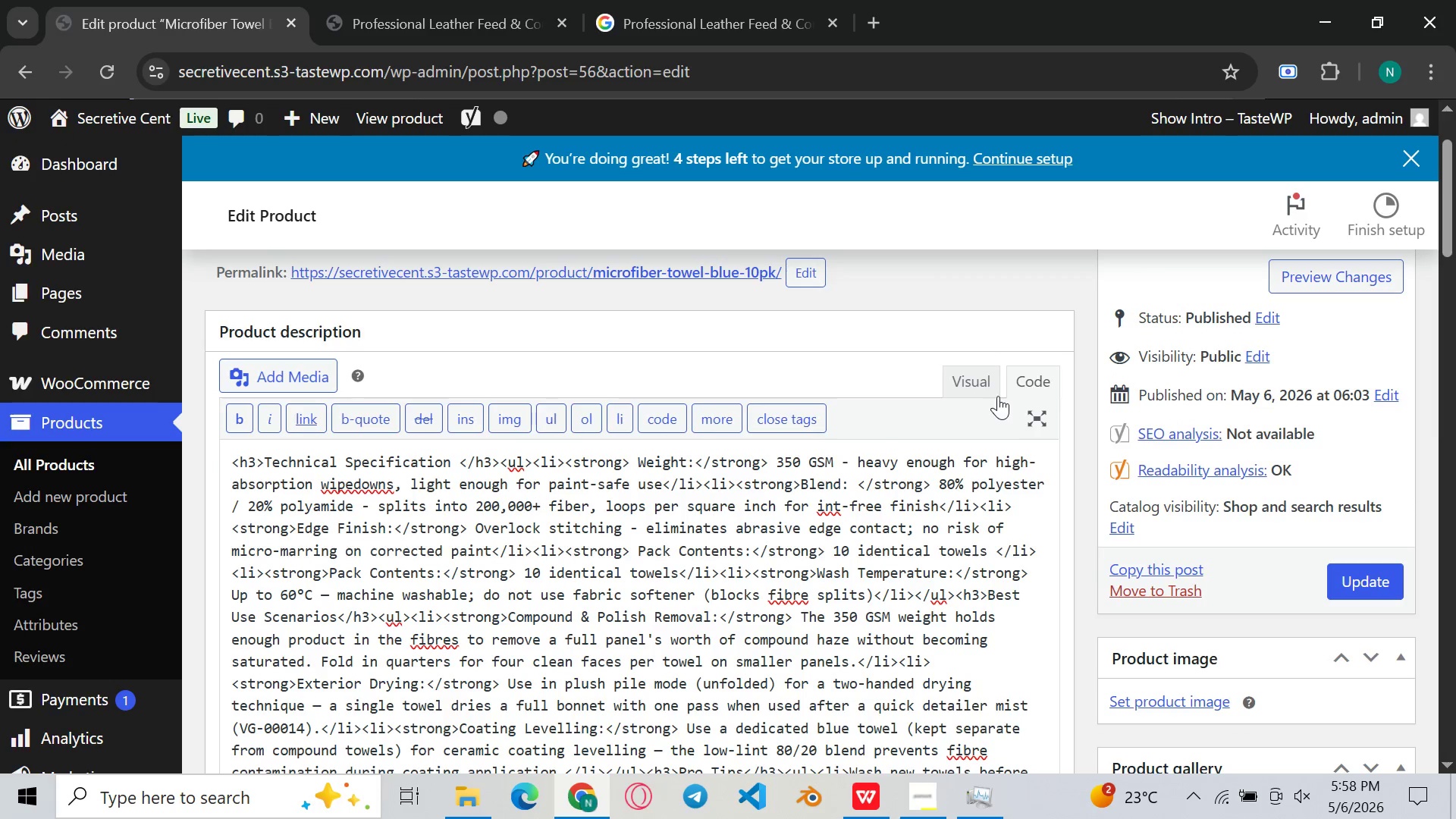 
left_click([965, 371])
 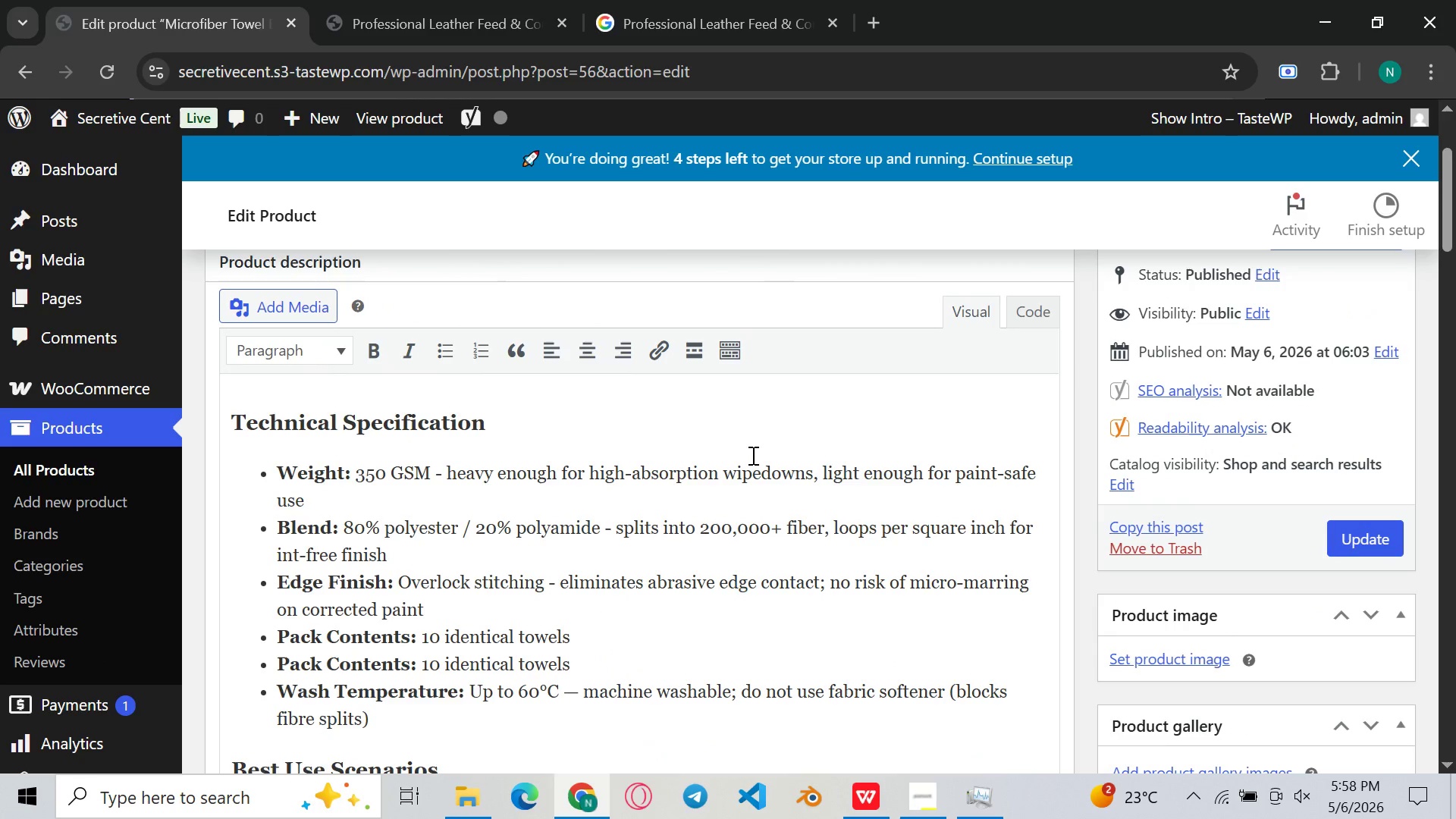 
left_click([799, 528])
 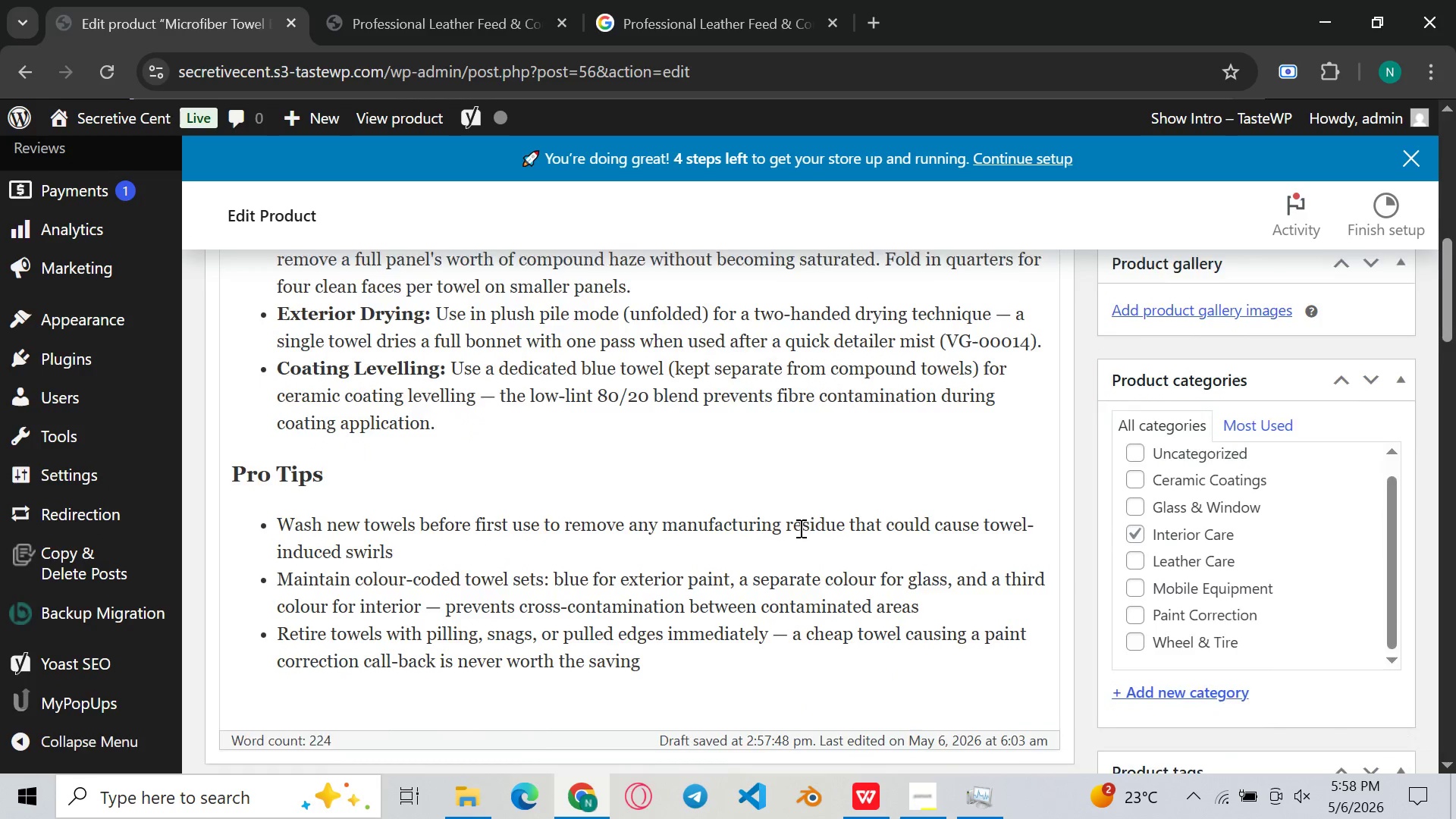 
left_click([824, 516])
 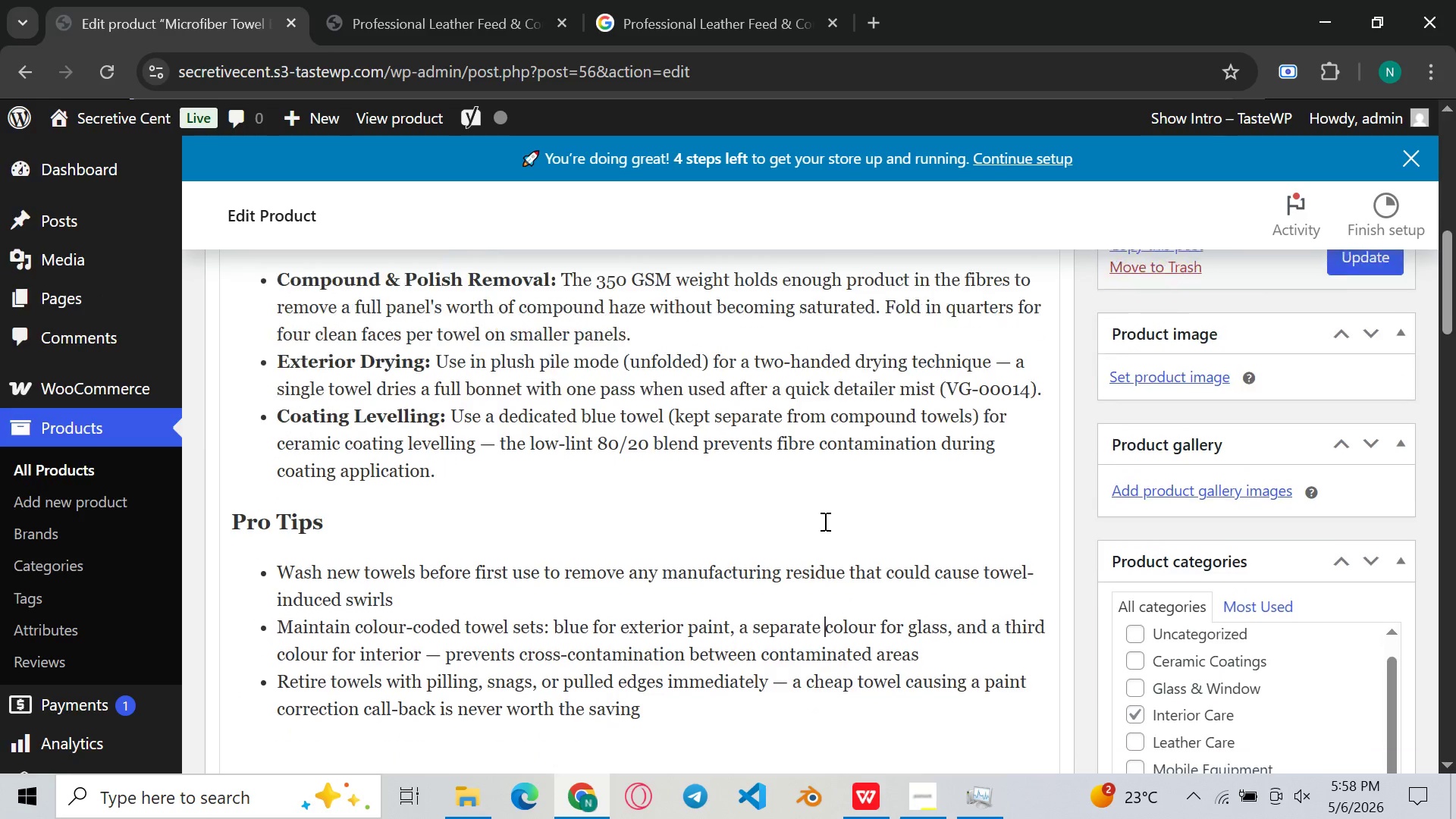 
wait(6.34)
 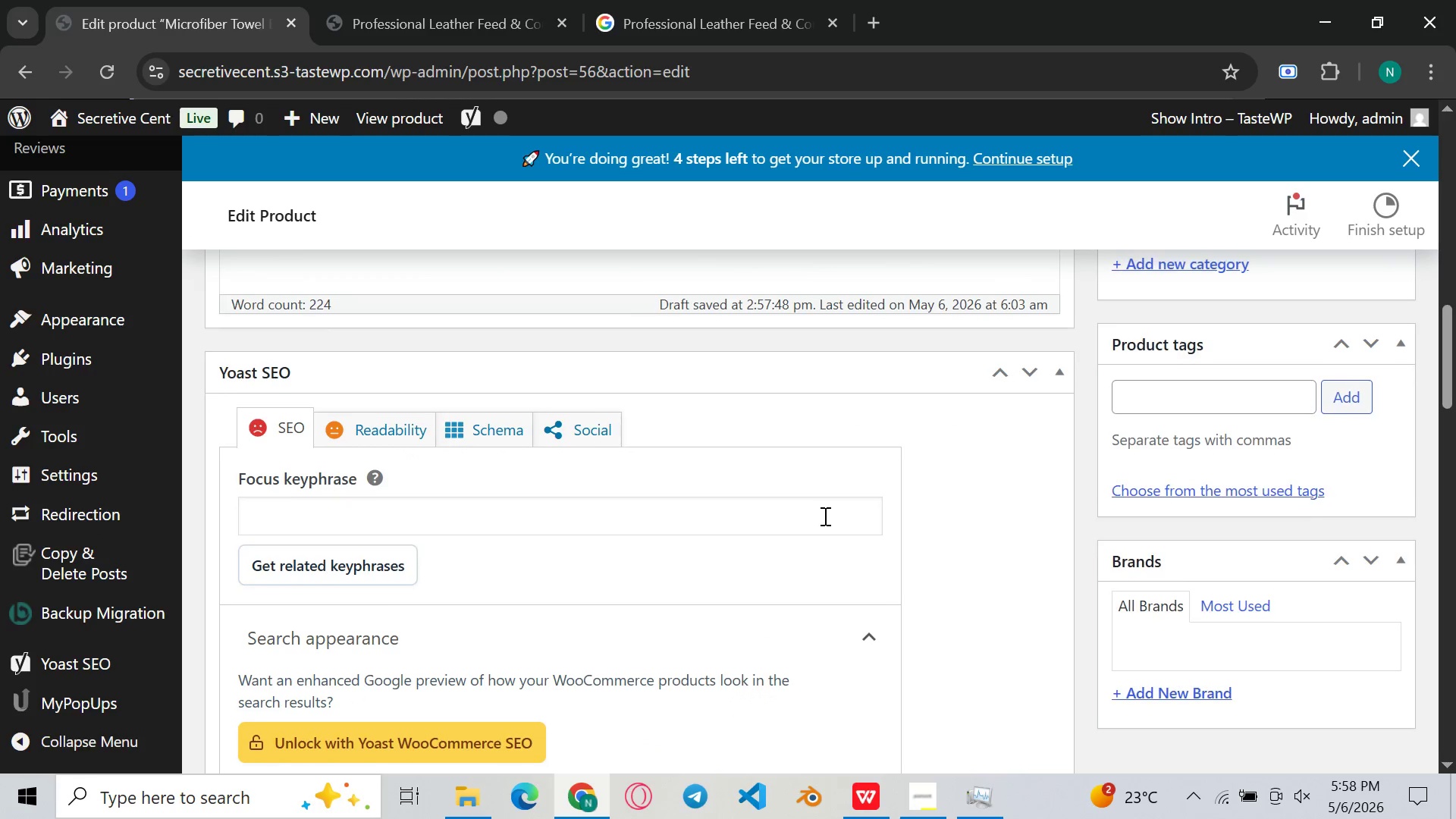 
left_click([795, 665])
 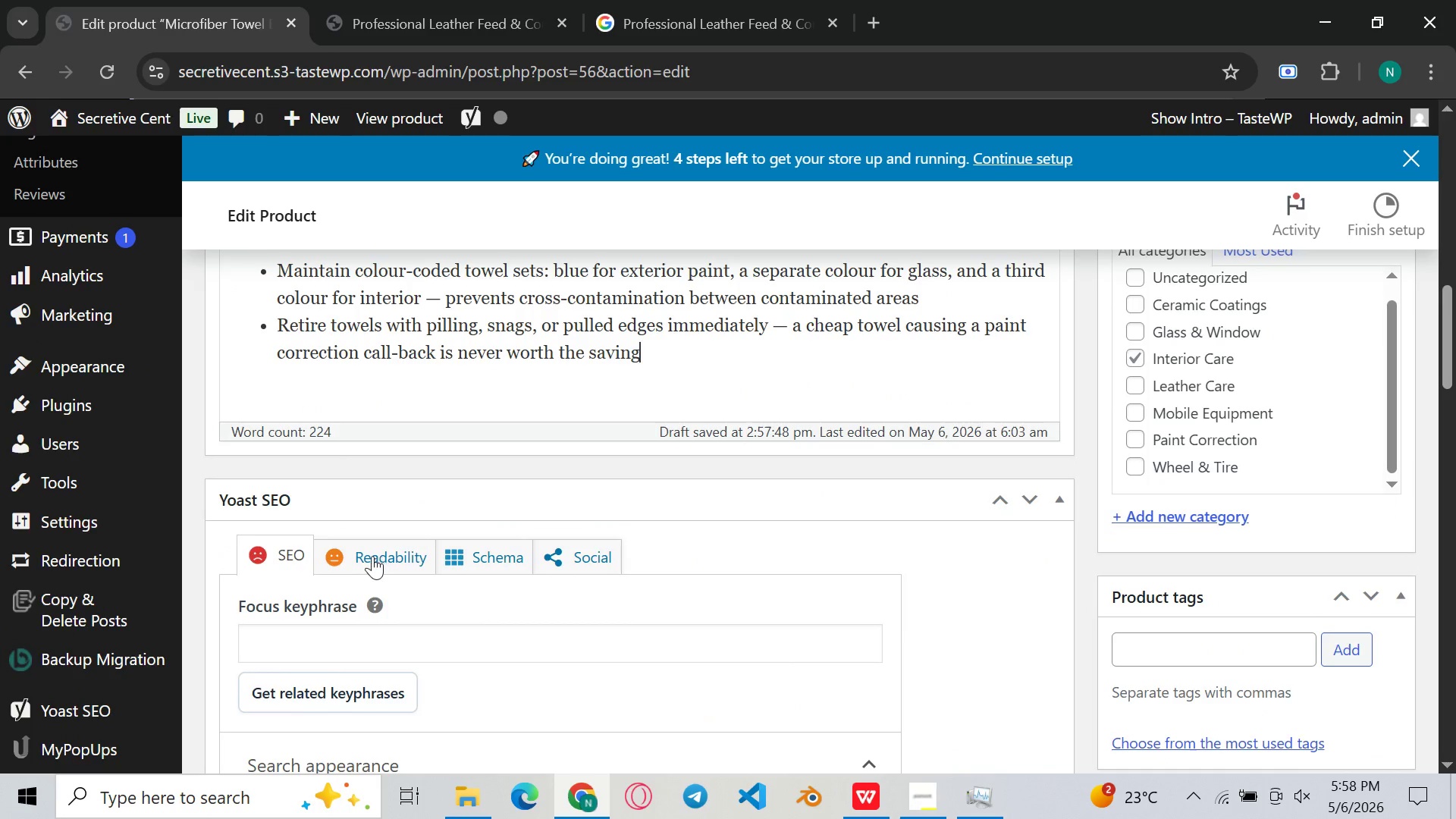 
left_click([369, 557])
 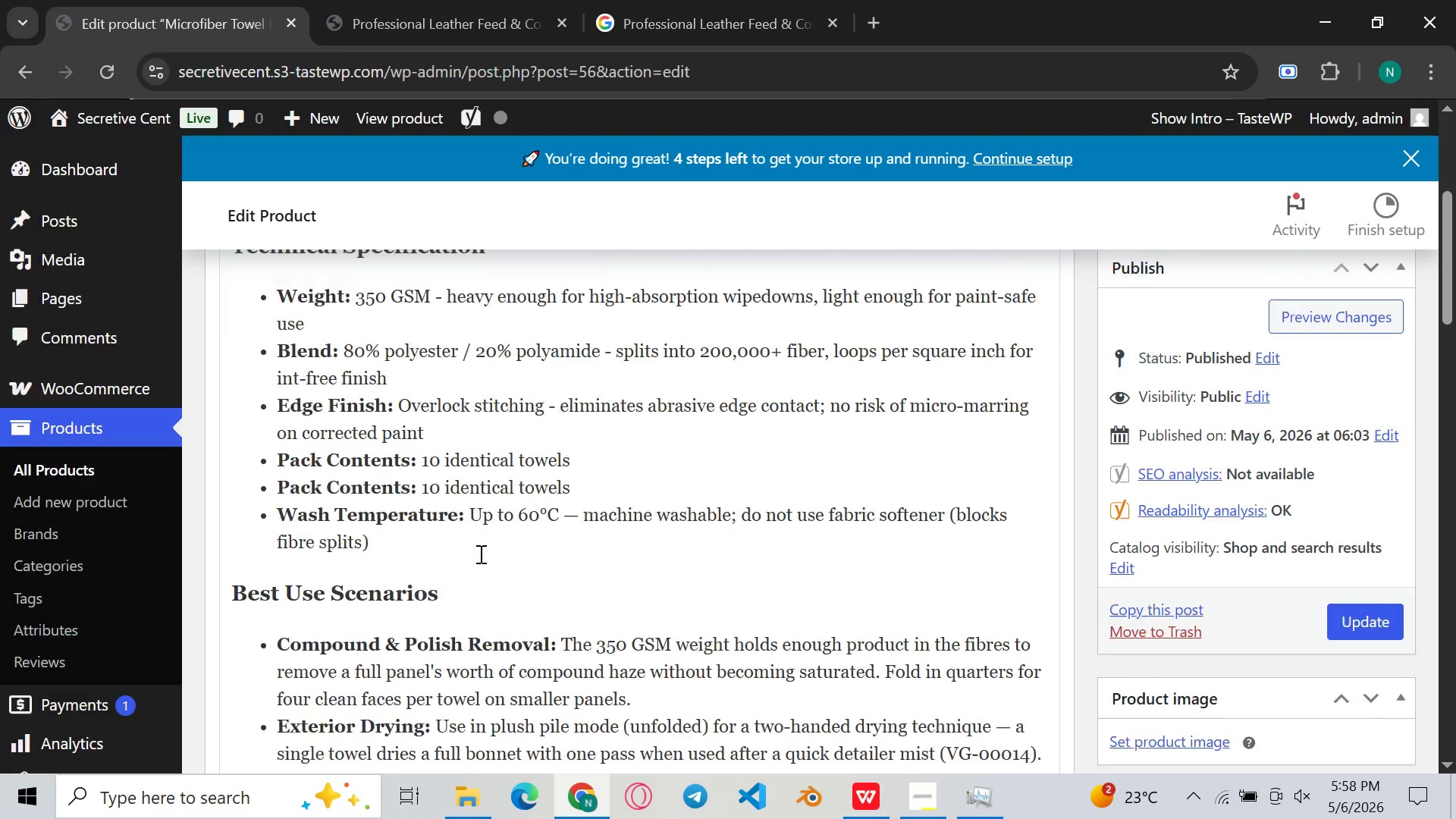 
wait(5.06)
 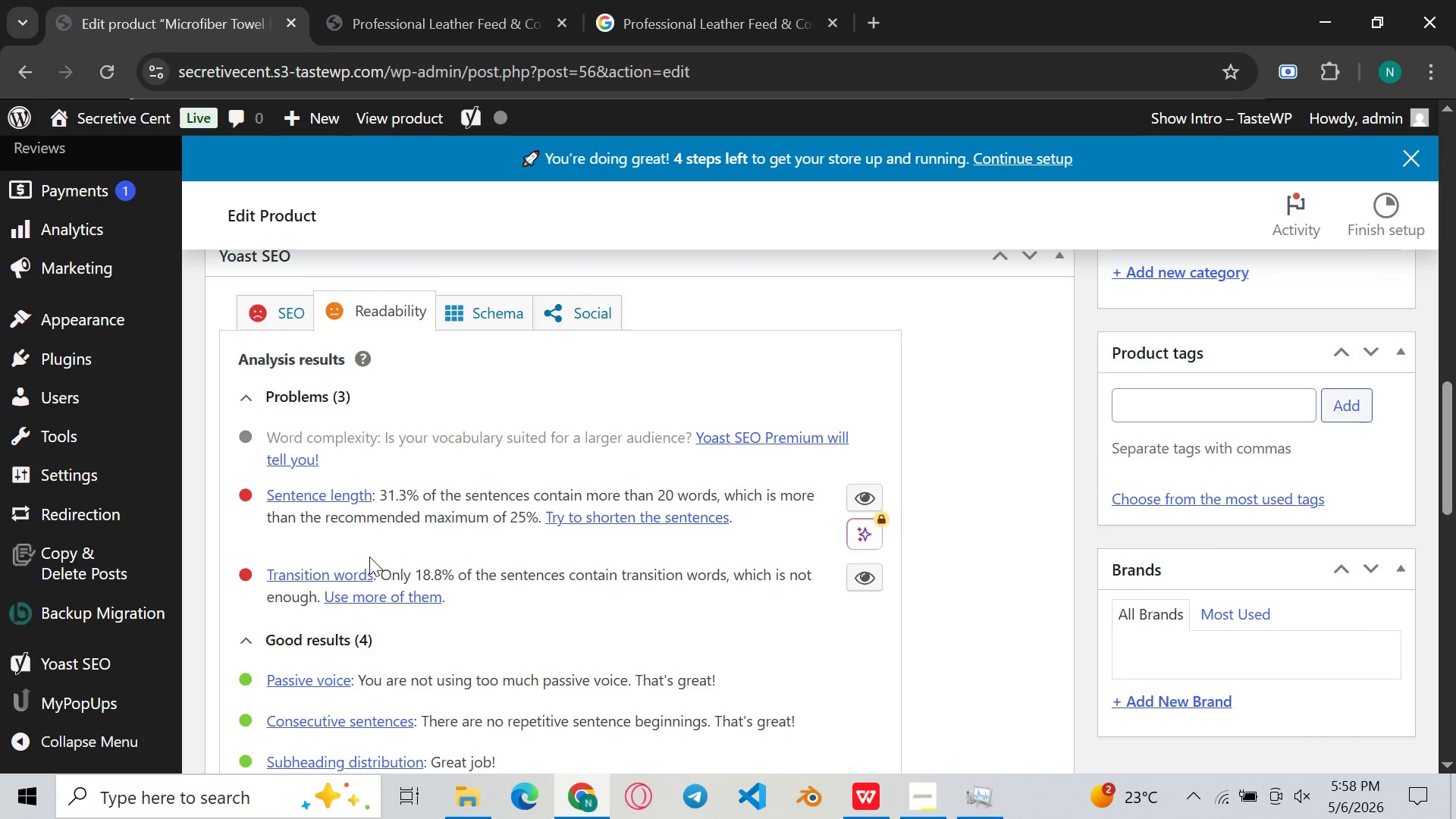 
left_click([609, 494])
 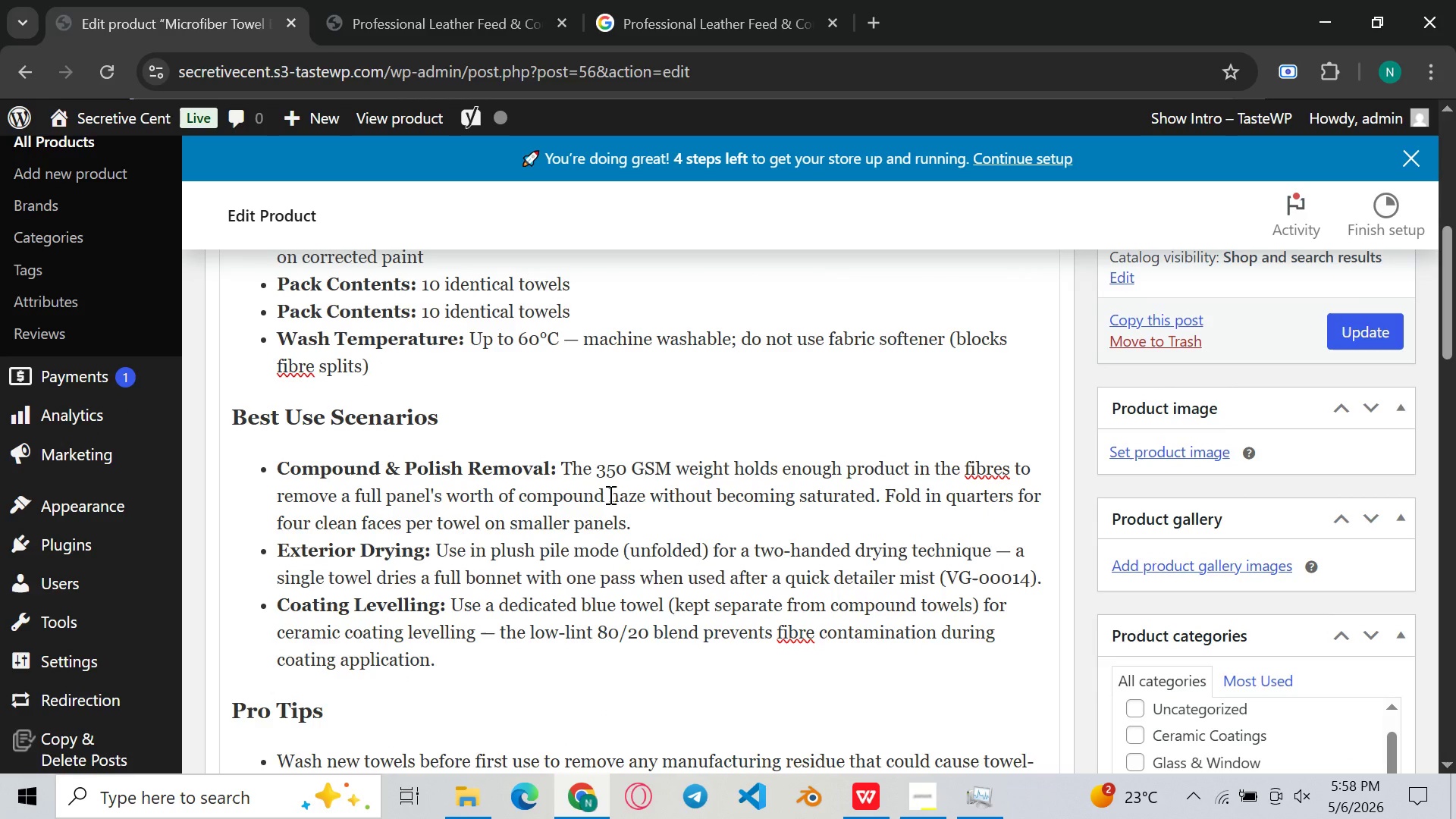 
wait(6.67)
 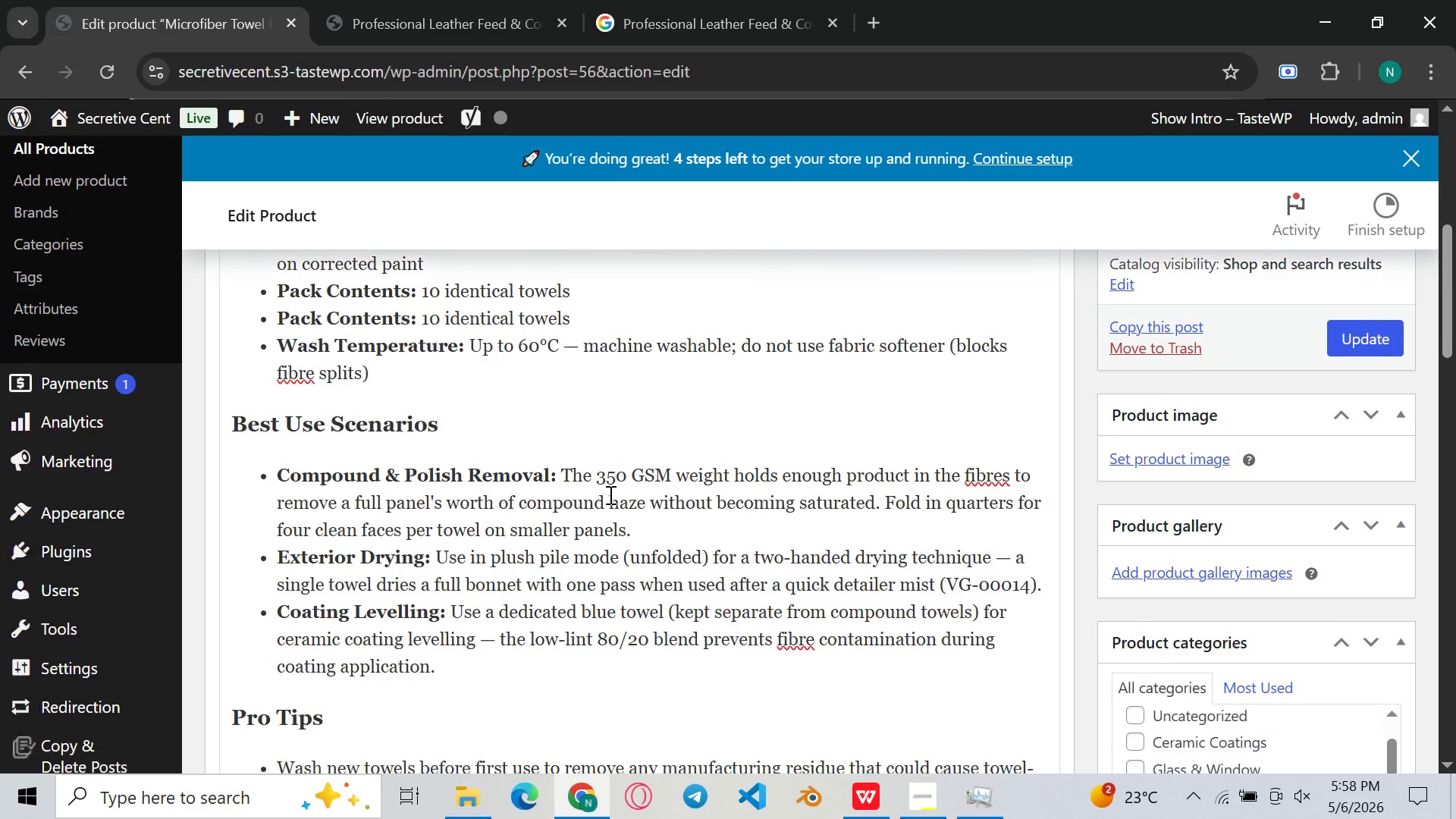 
left_click([613, 566])
 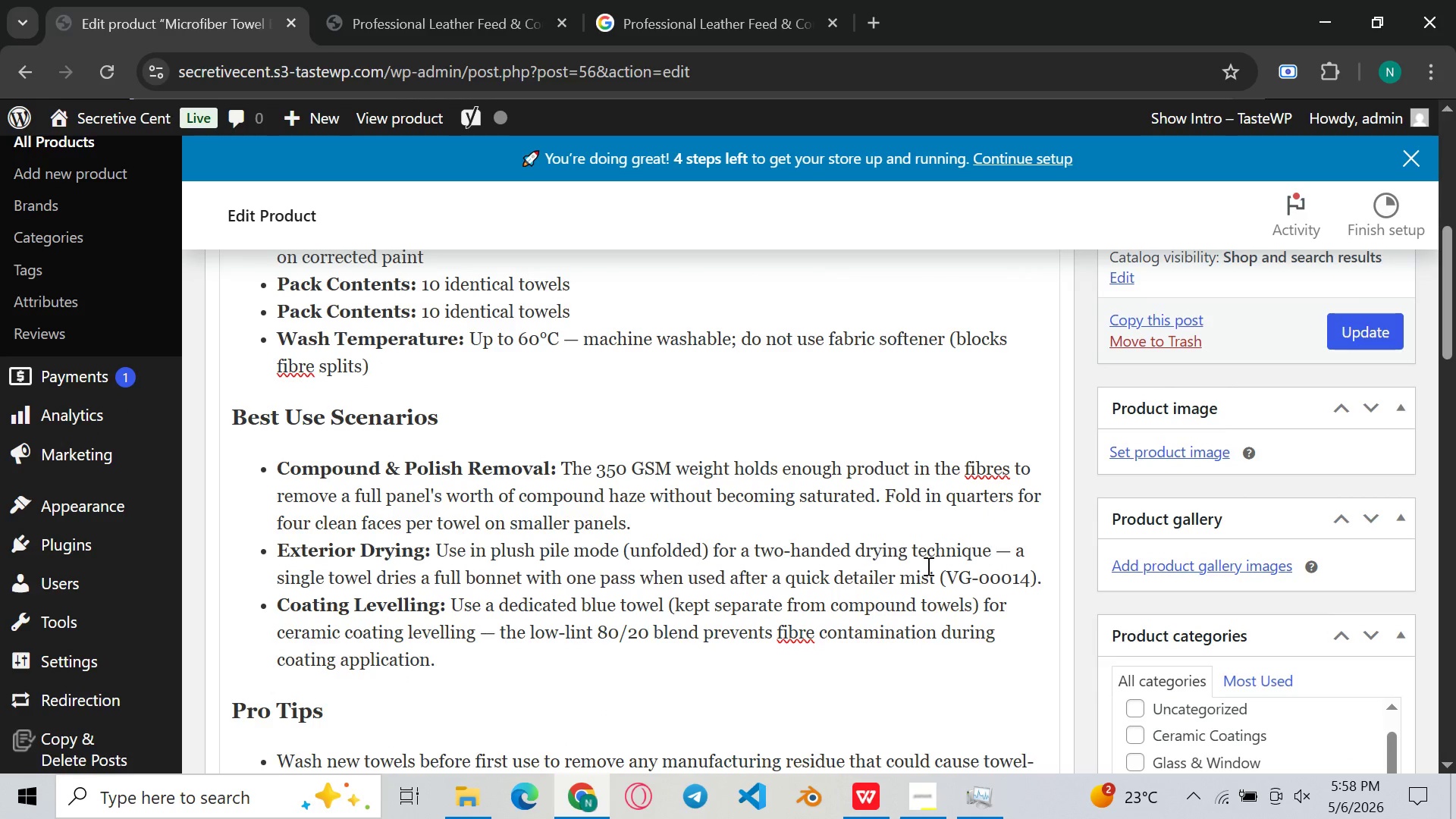 
left_click([1012, 549])
 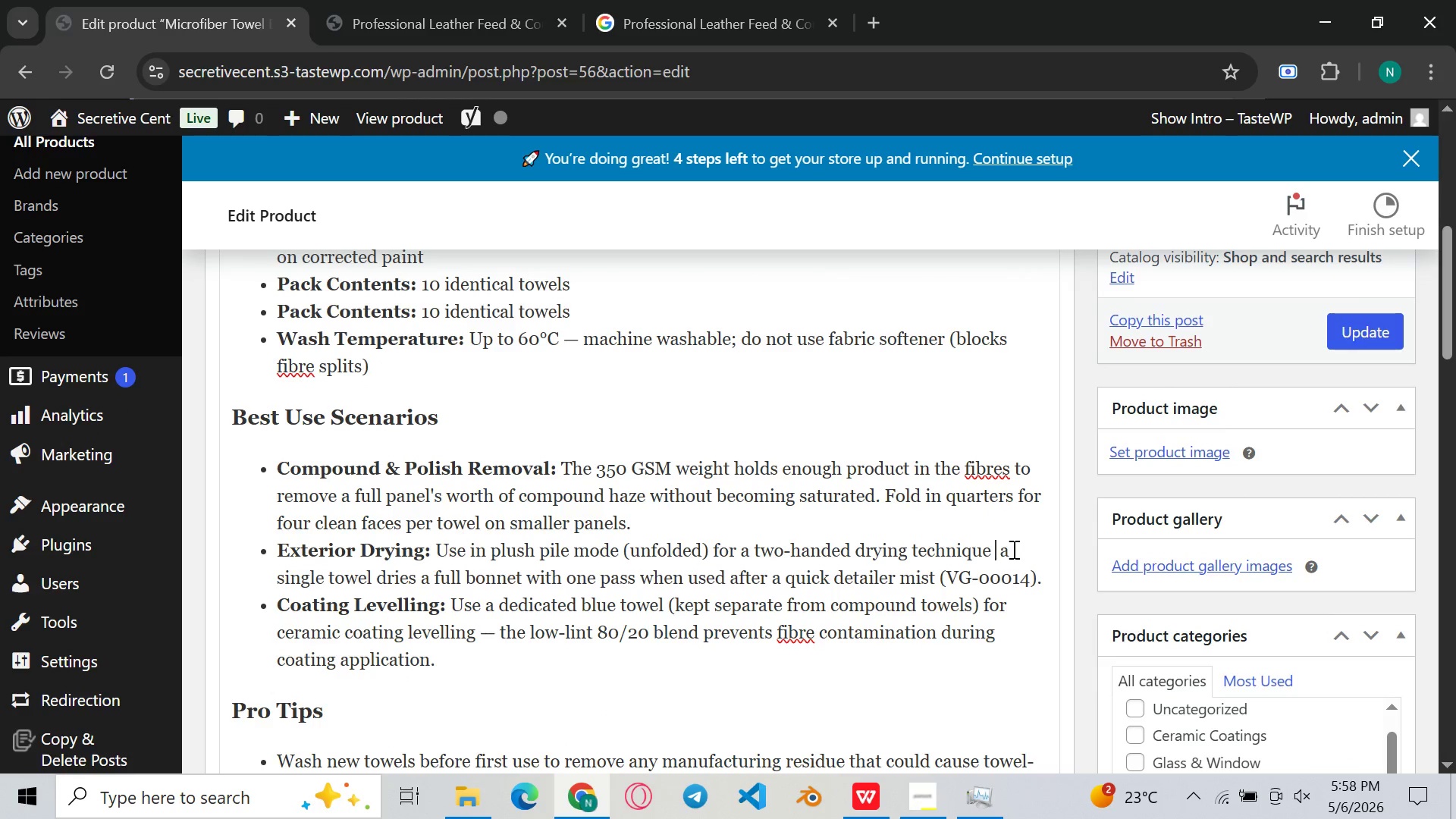 
key(Backspace)
 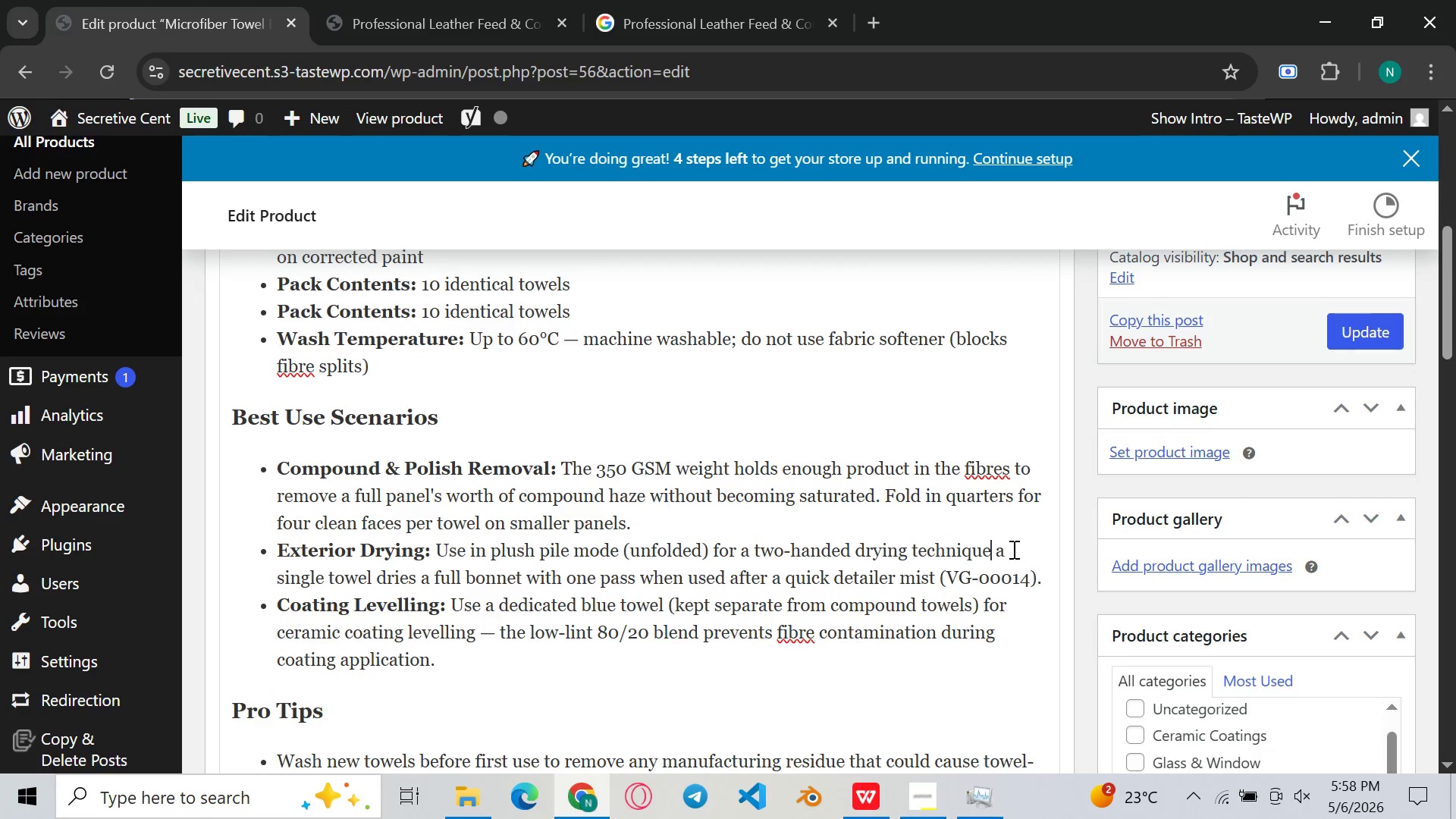 
key(Backspace)
 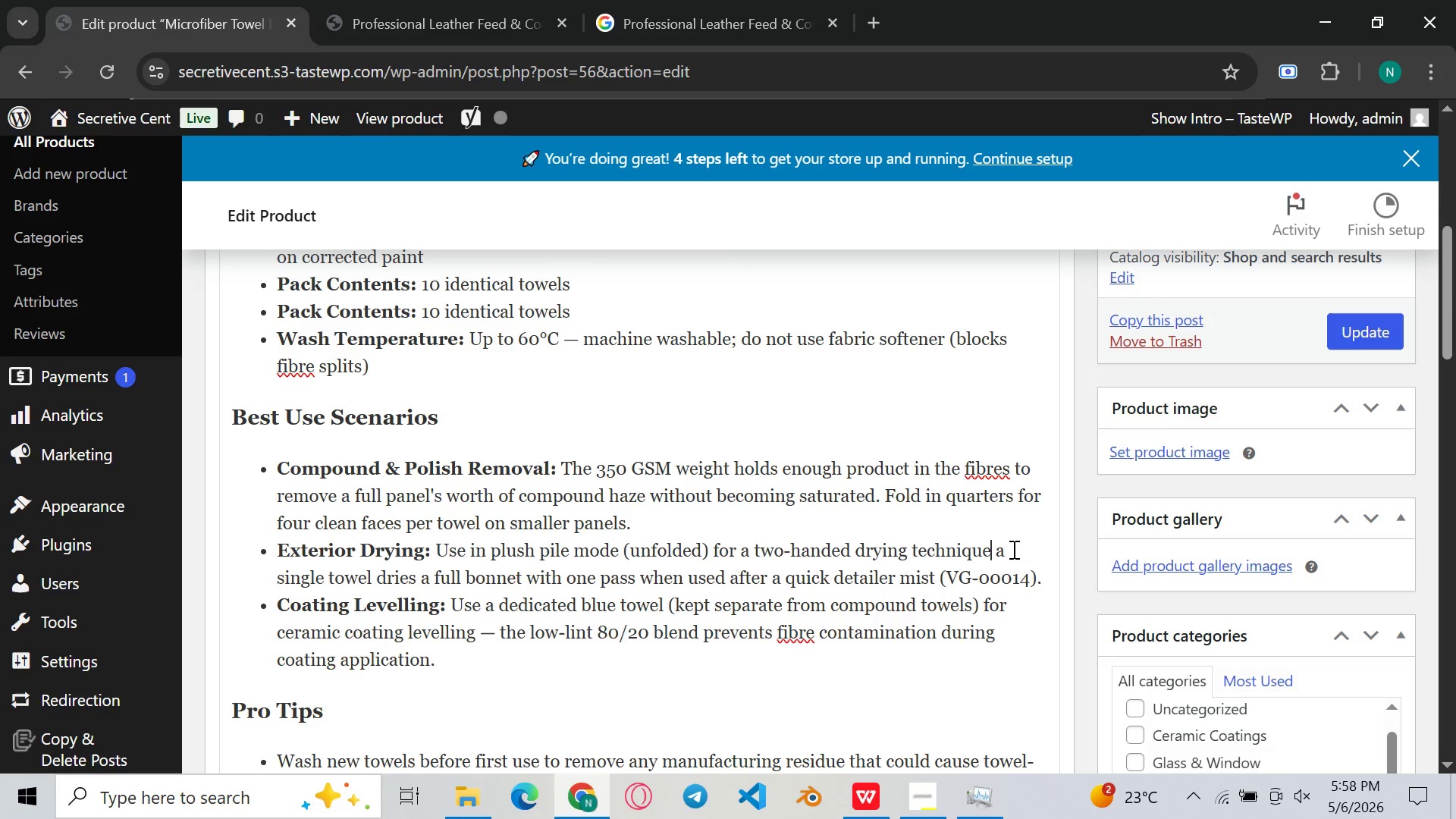 
key(Period)
 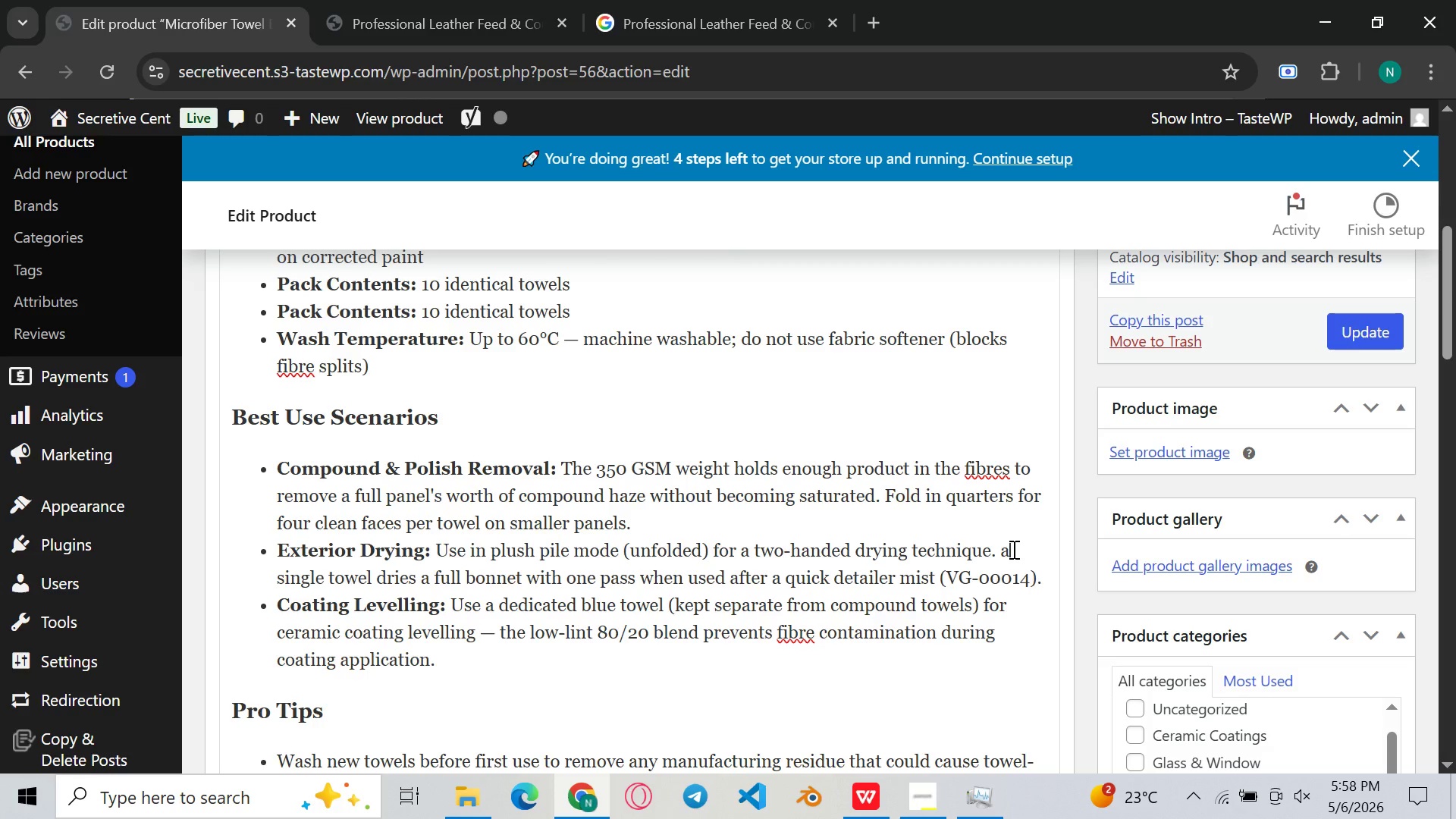 
key(End)
 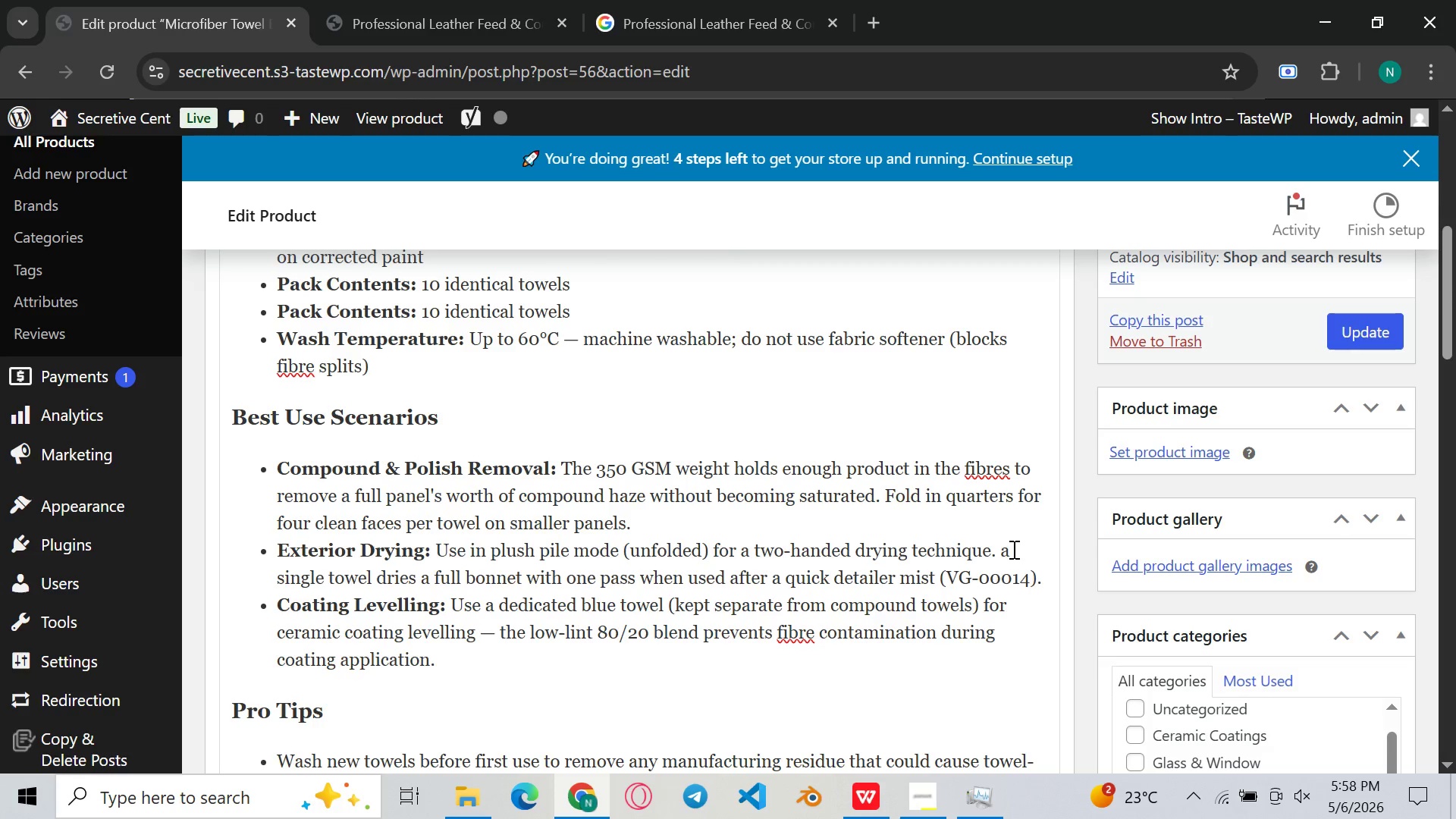 
key(Backspace)
 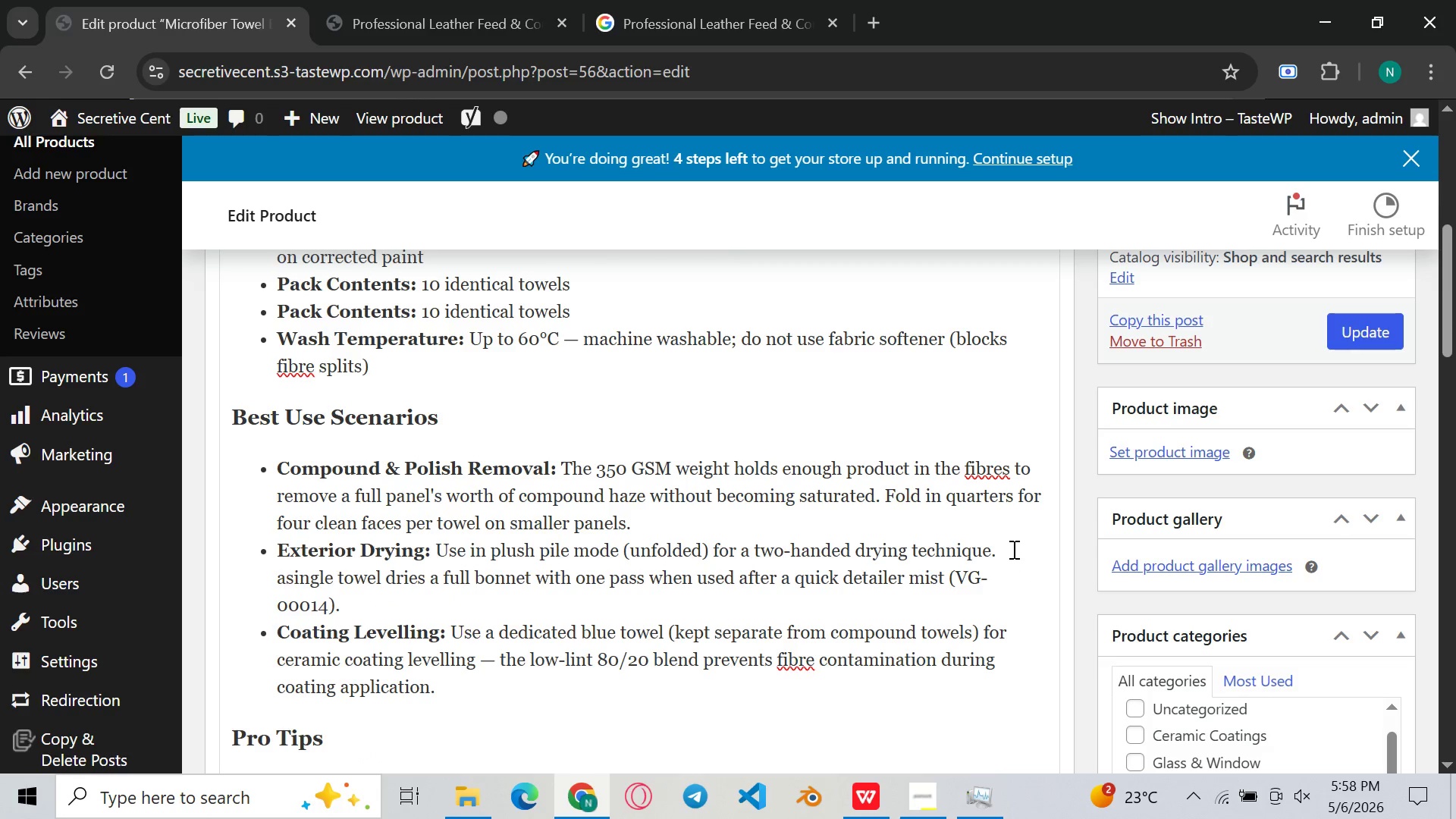 
key(Shift+ShiftLeft)
 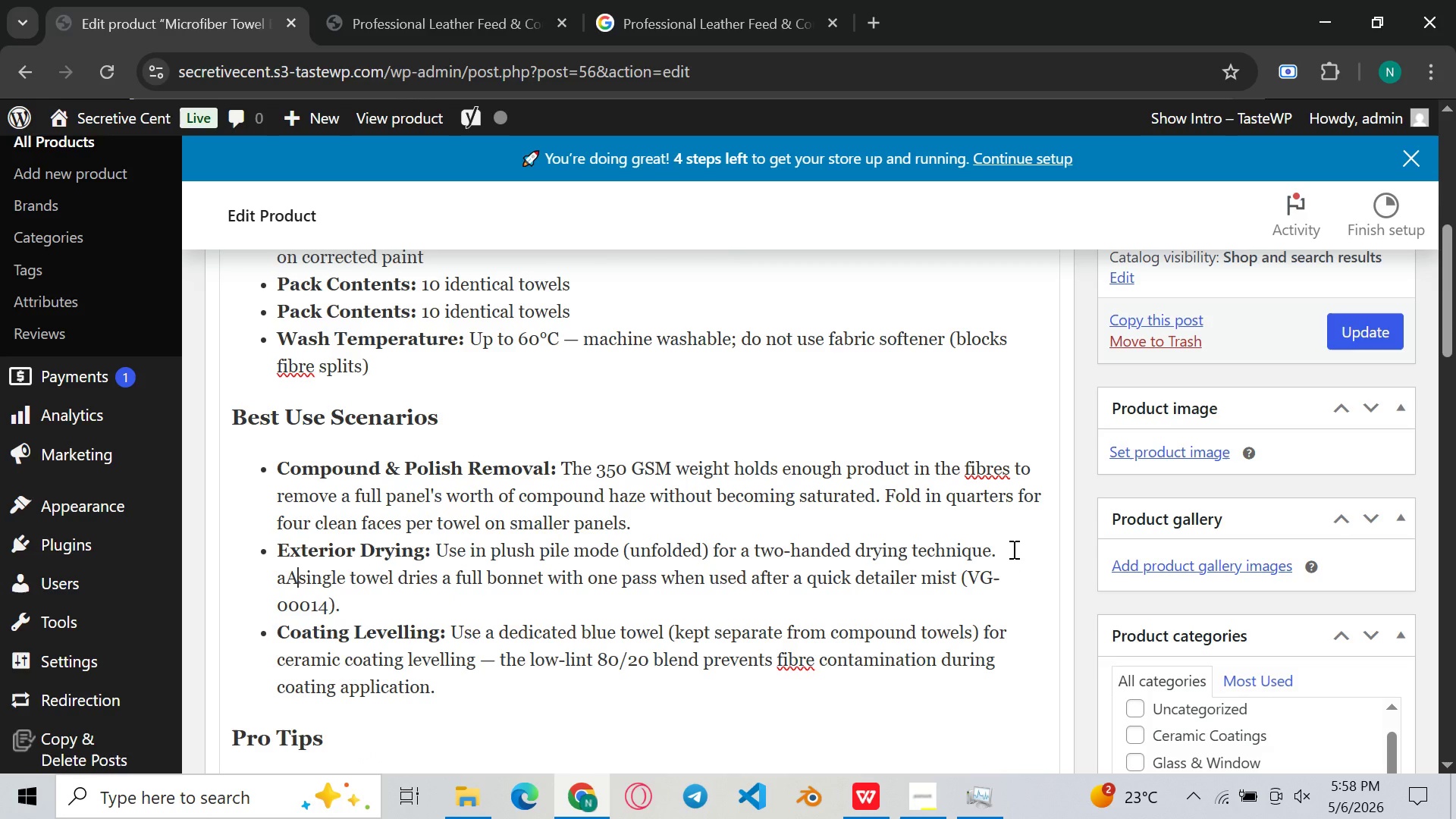 
key(Shift+A)
 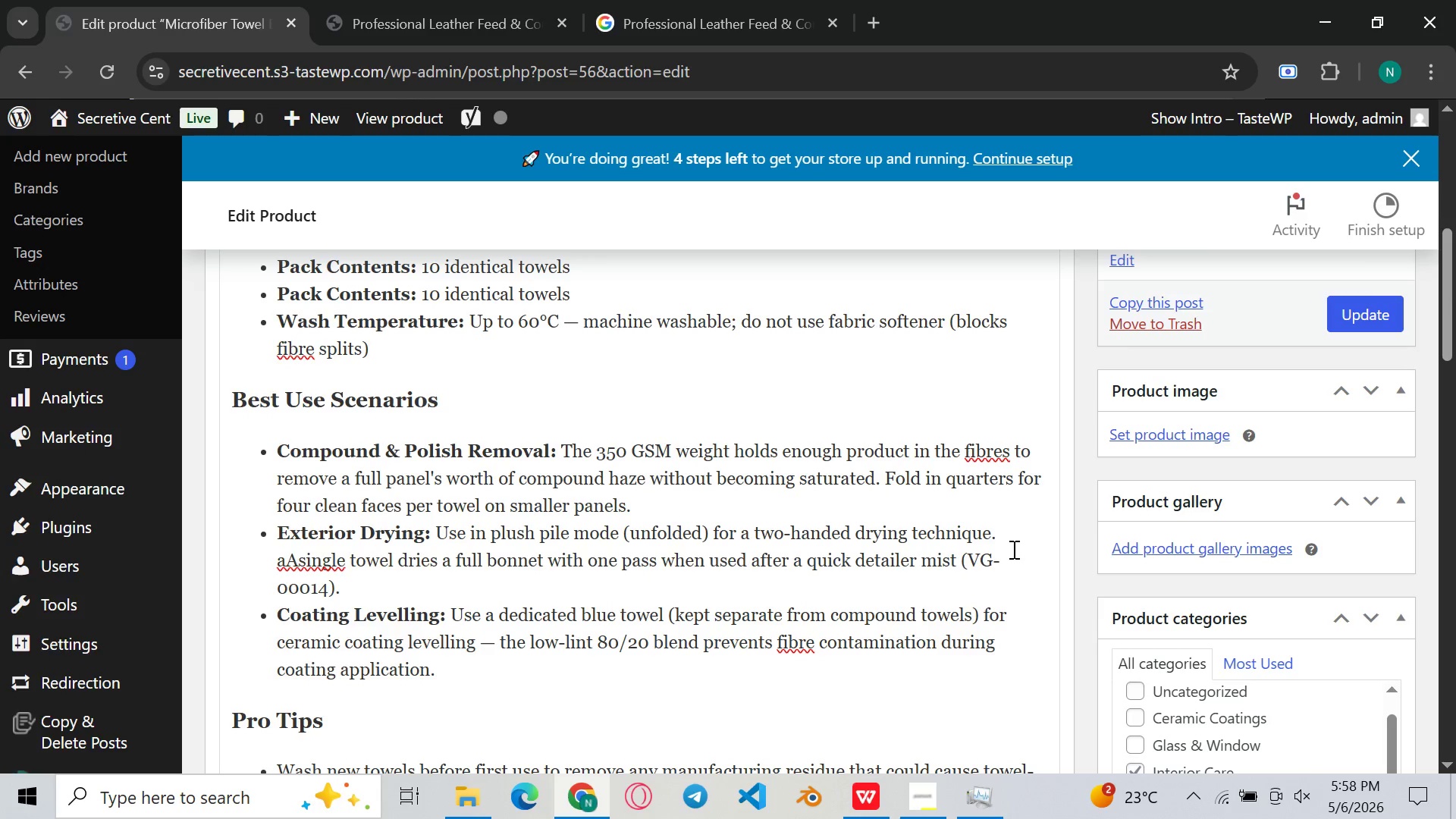 
key(ArrowLeft)
 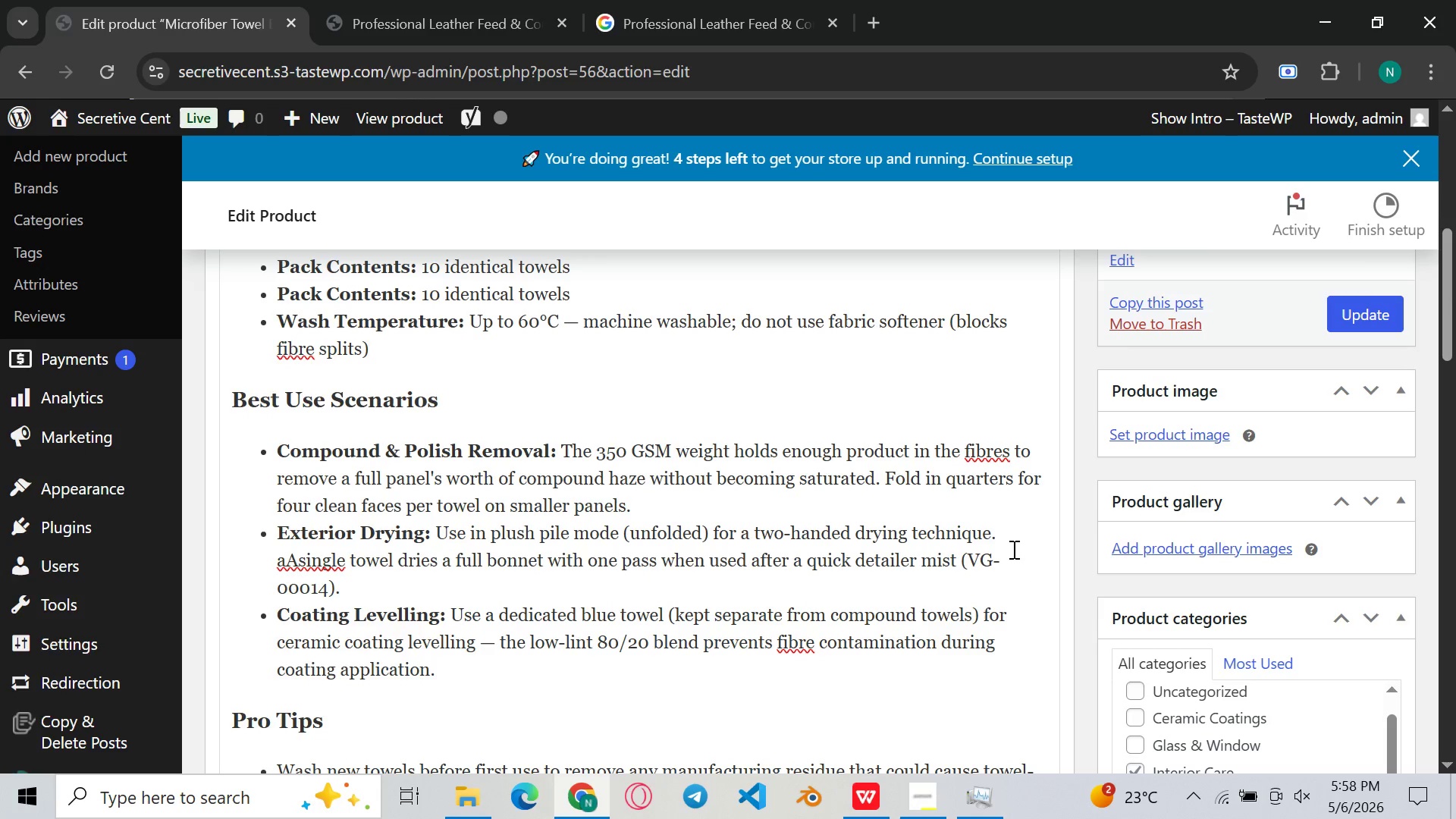 
key(Backspace)
 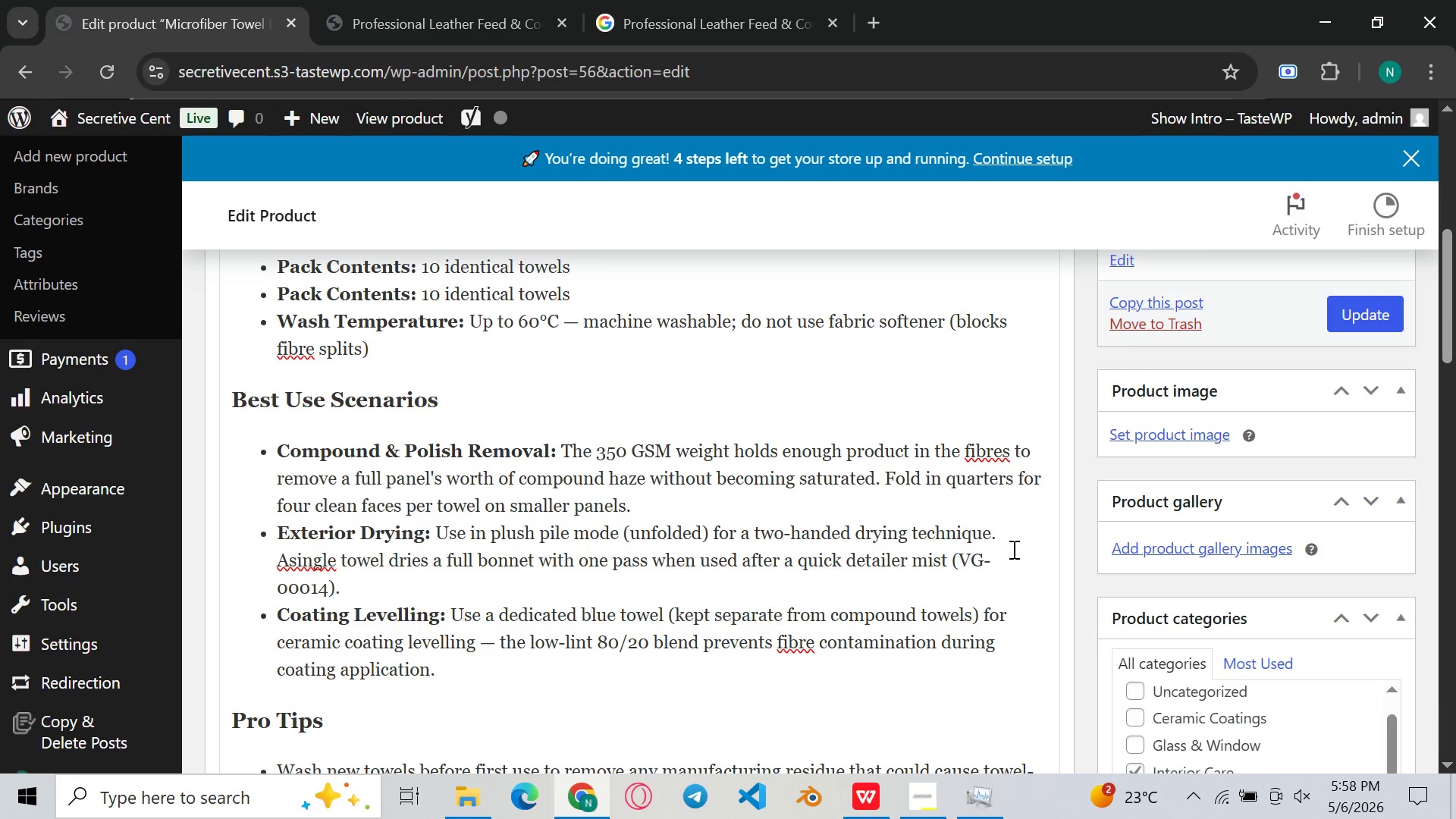 
key(ArrowRight)
 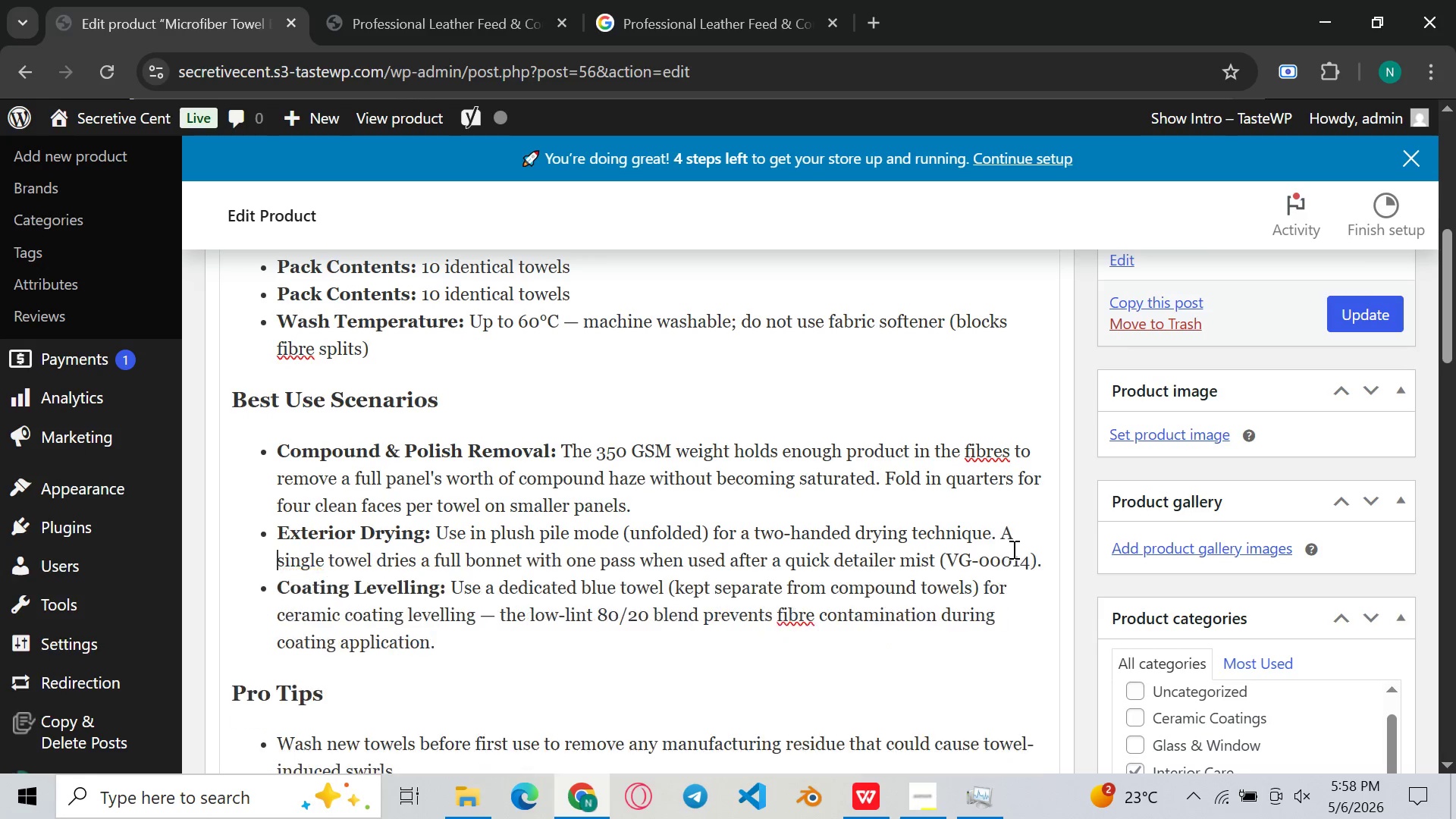 
key(Space)
 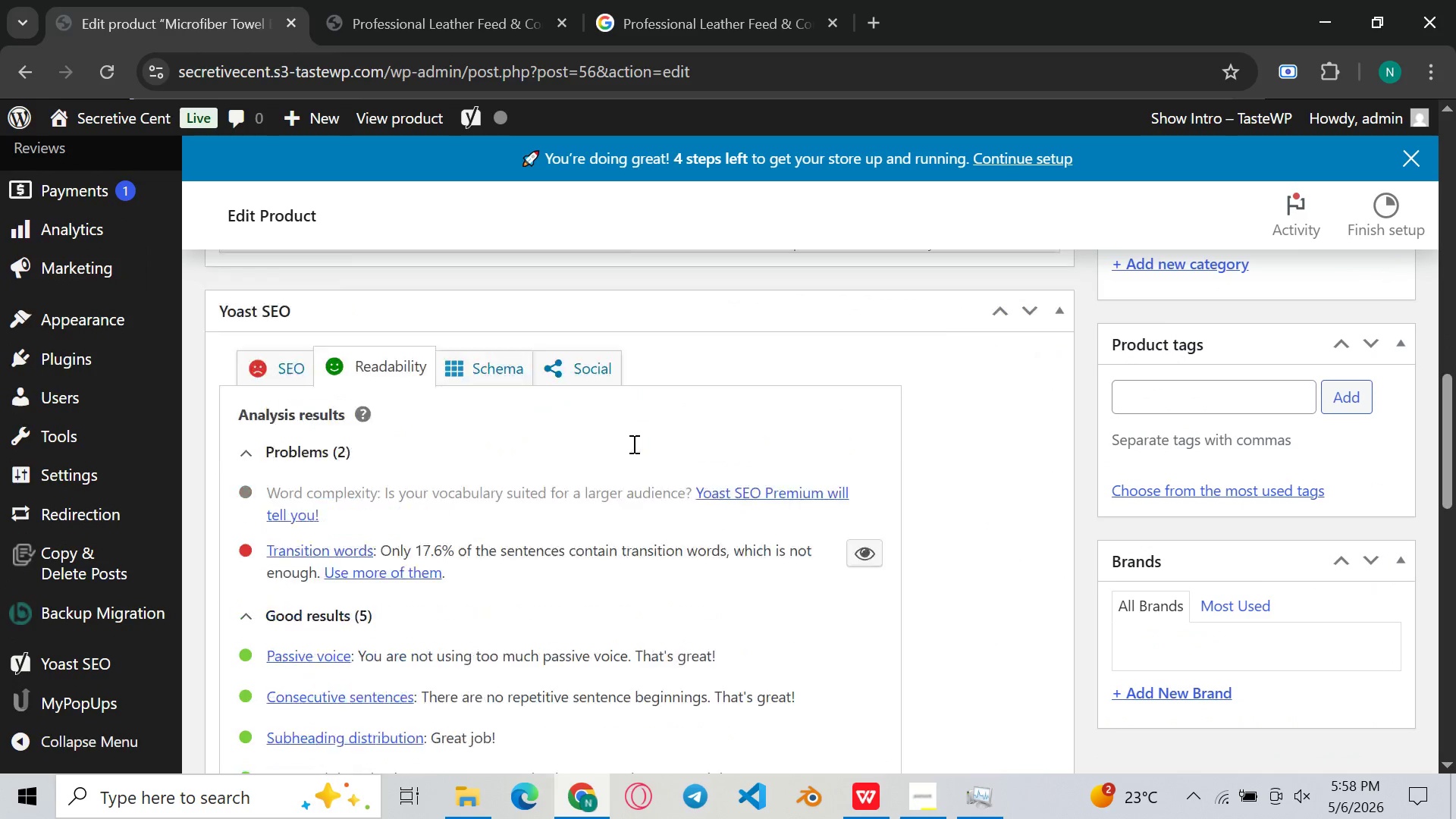 
wait(7.27)
 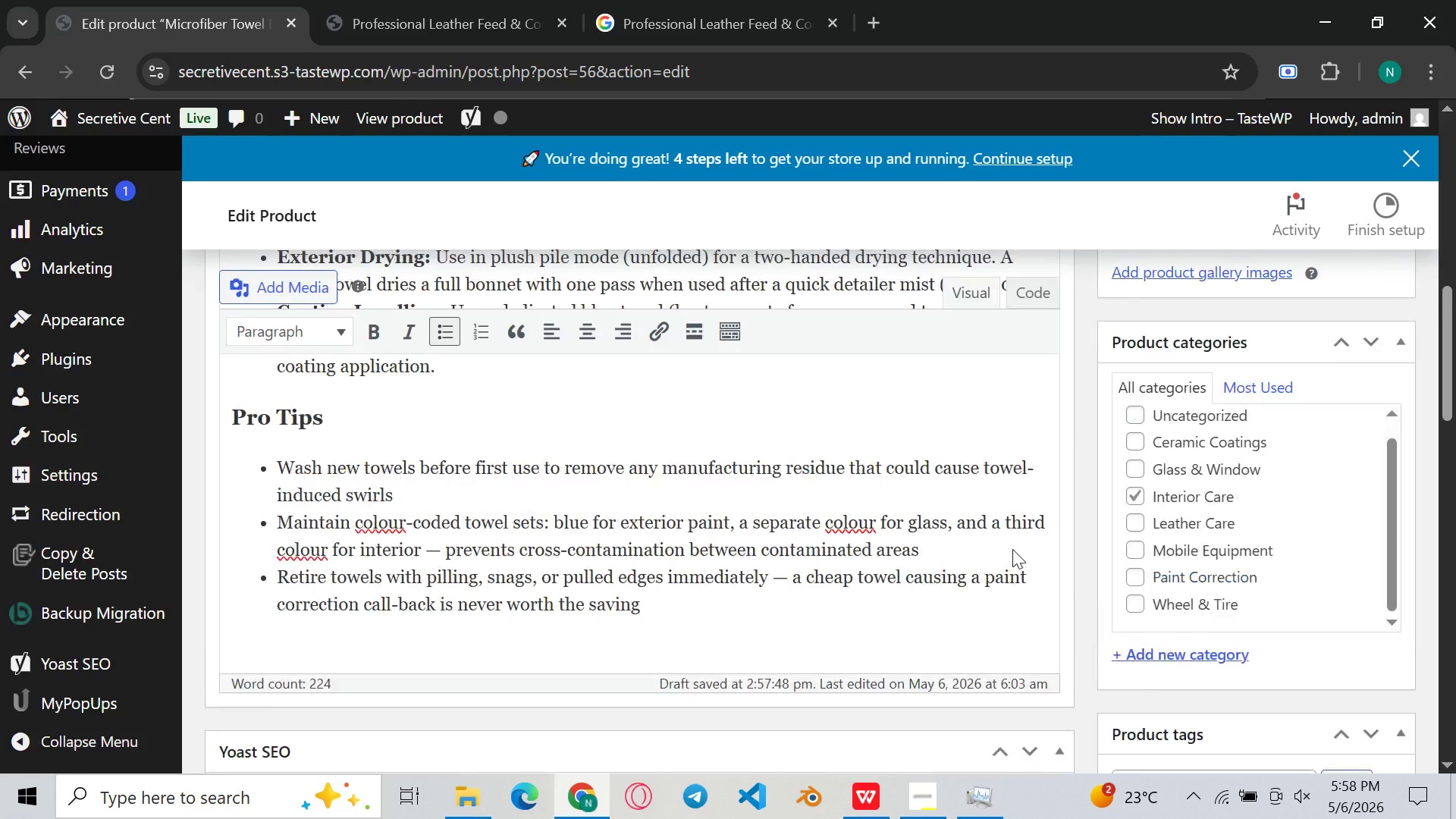 
left_click([271, 487])
 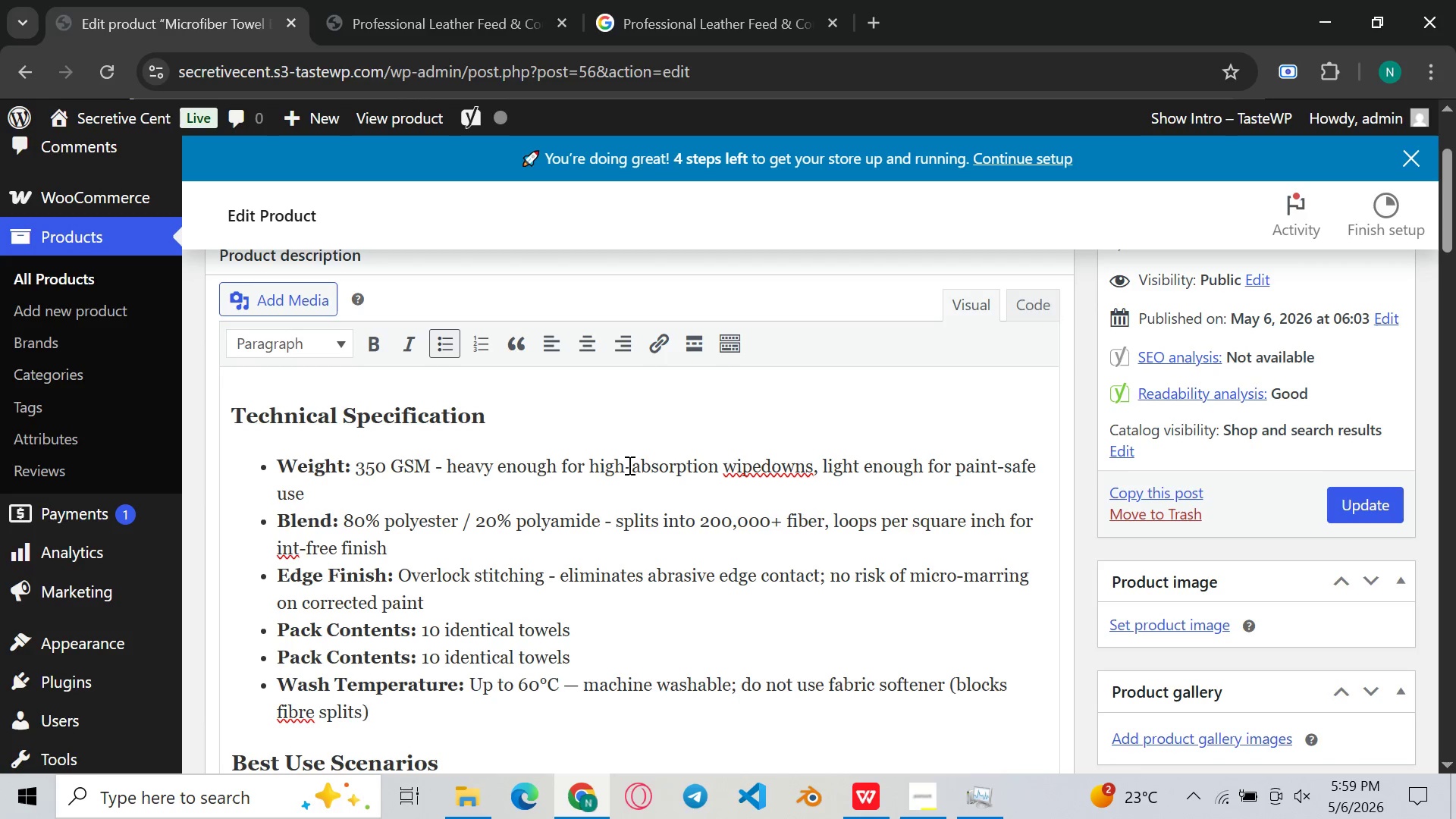 
wait(24.31)
 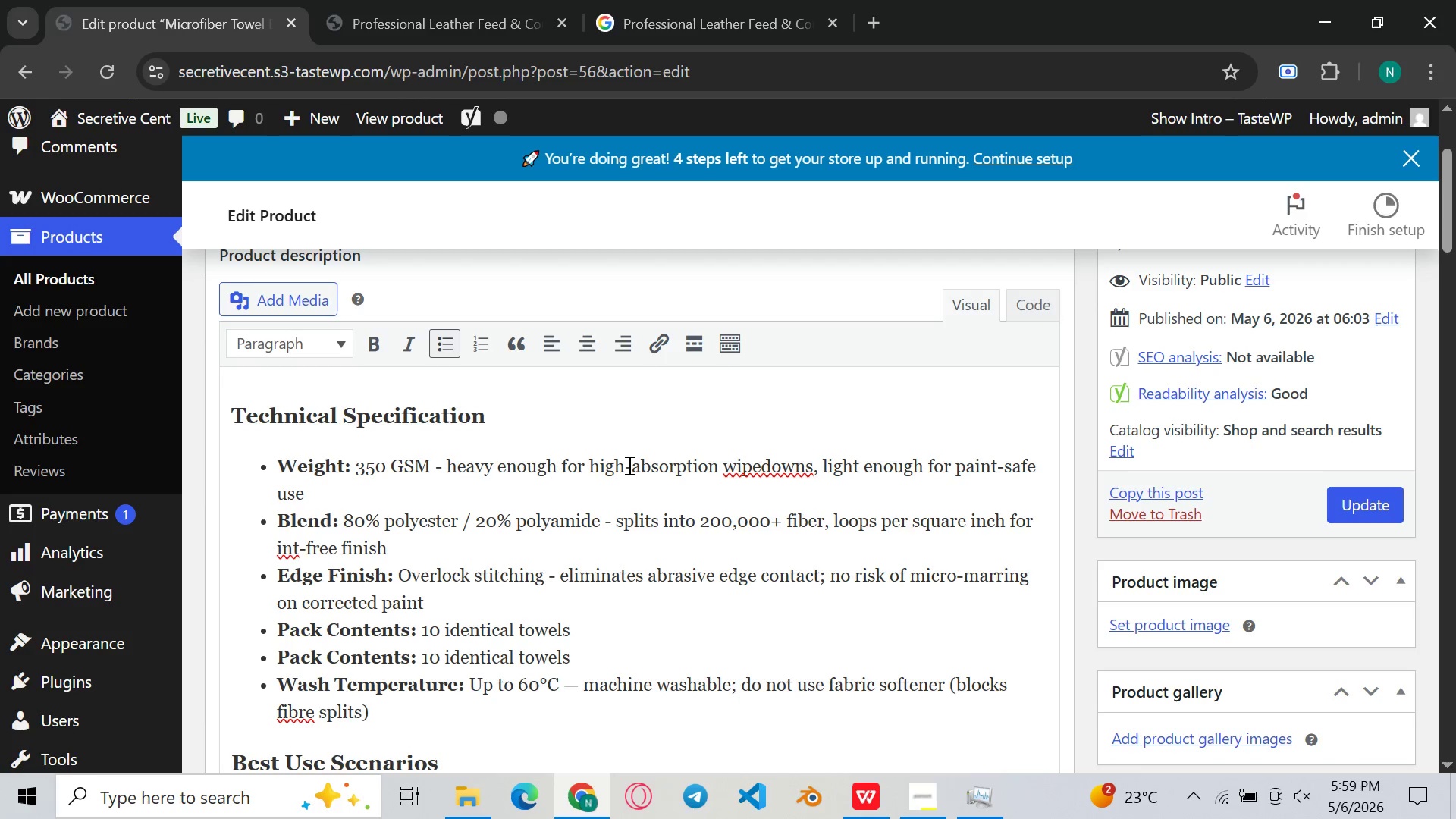 
left_click([266, 548])
 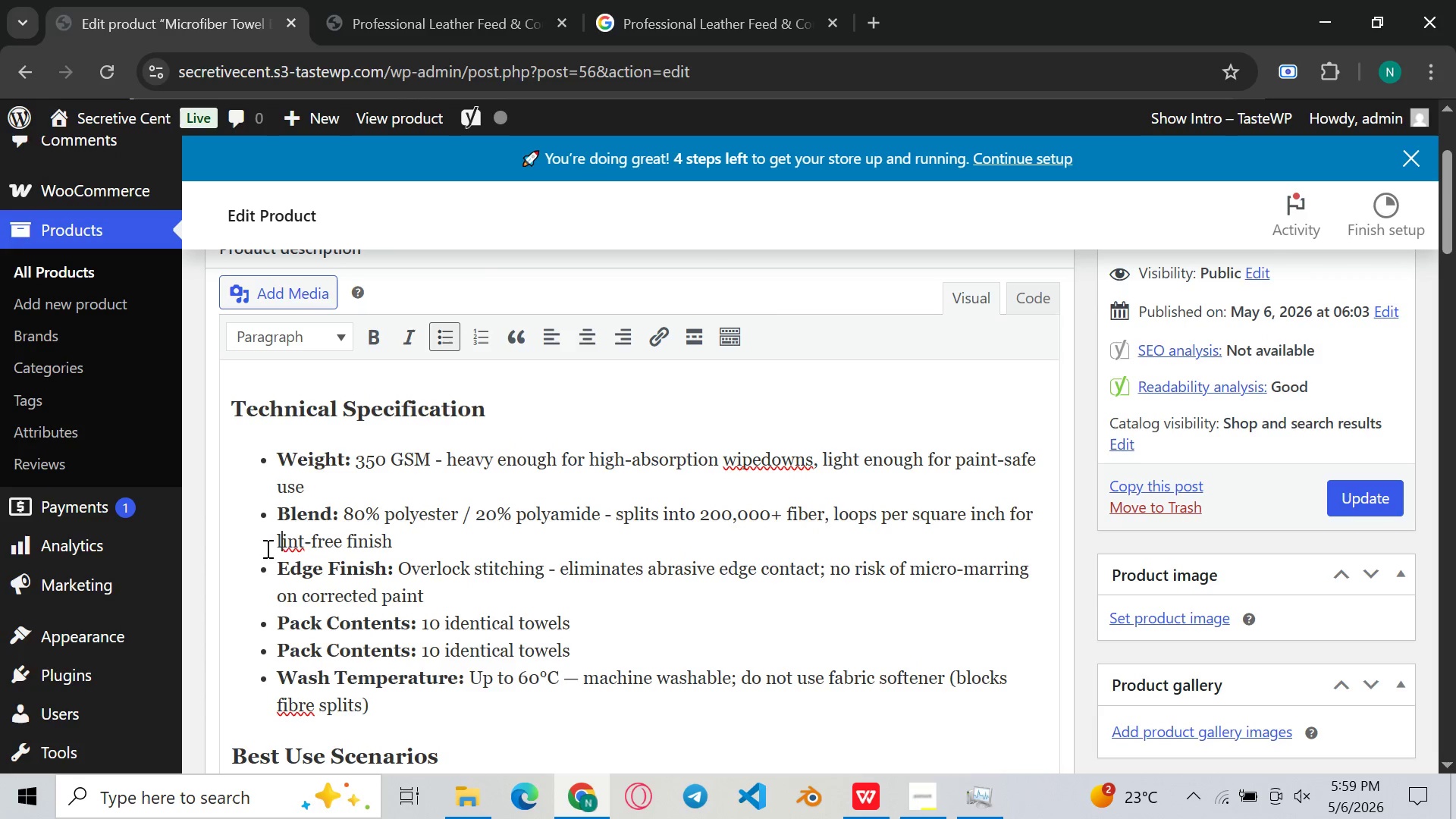 
key(L)
 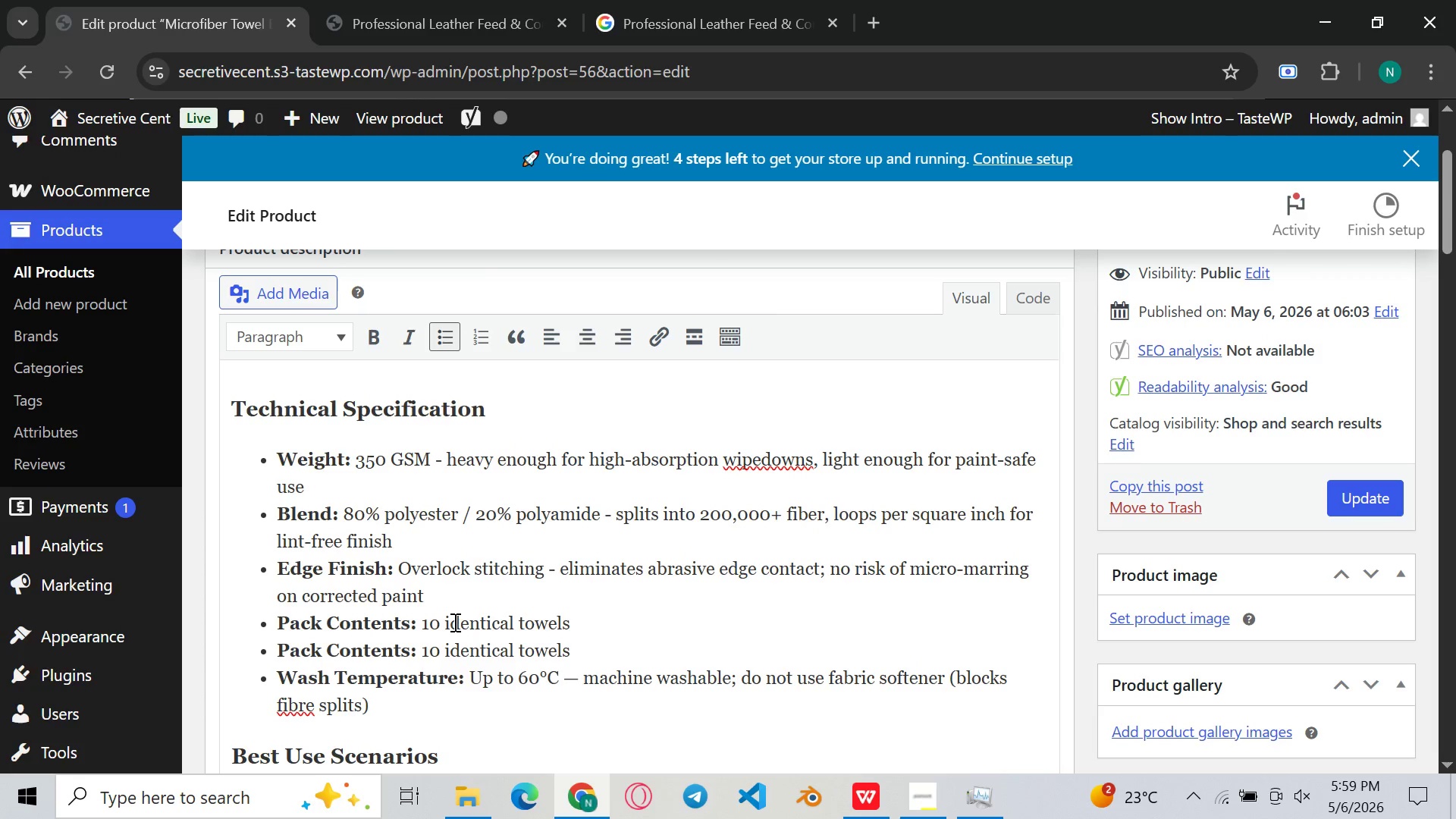 
left_click([453, 622])
 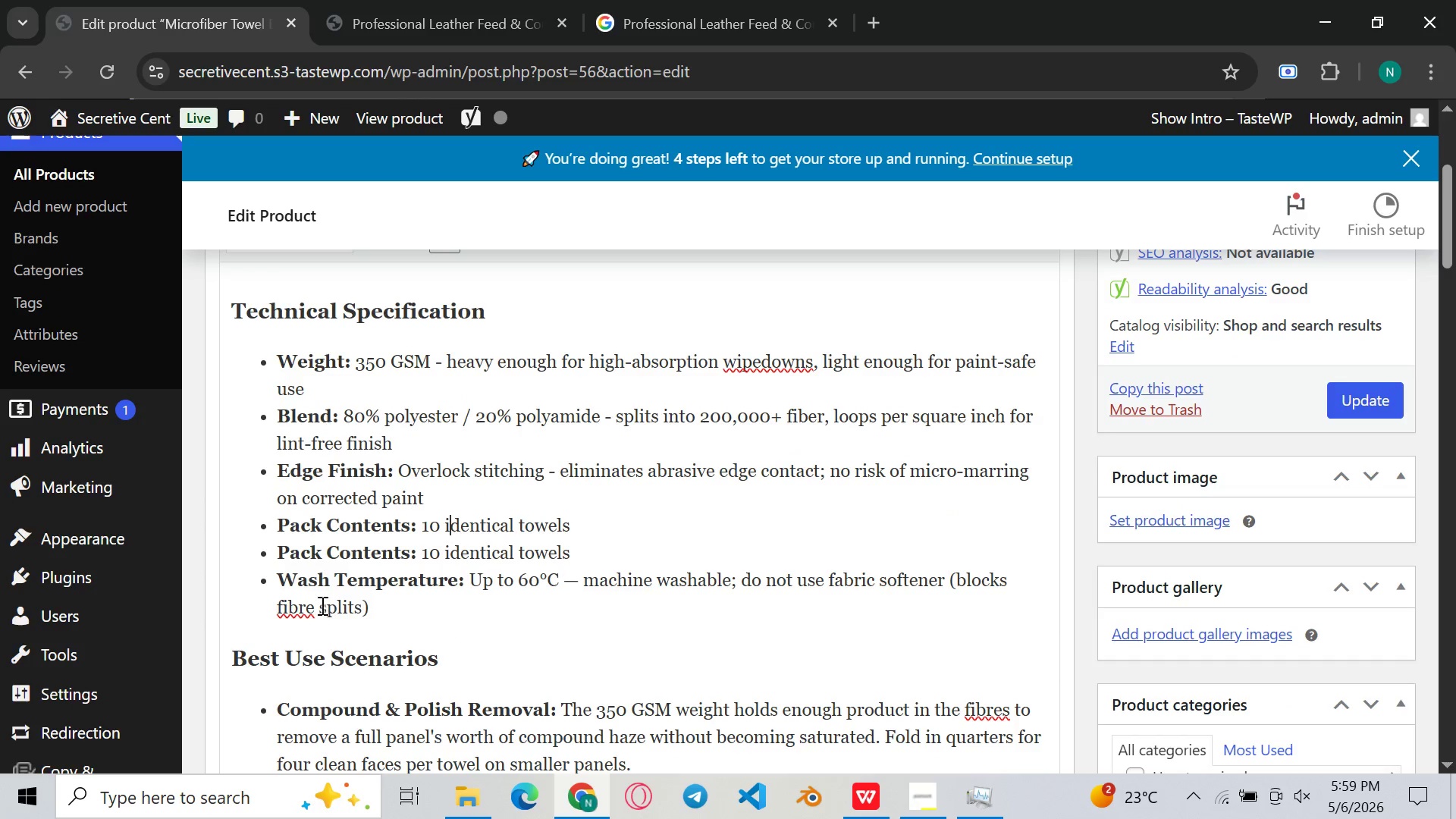 
left_click([315, 607])
 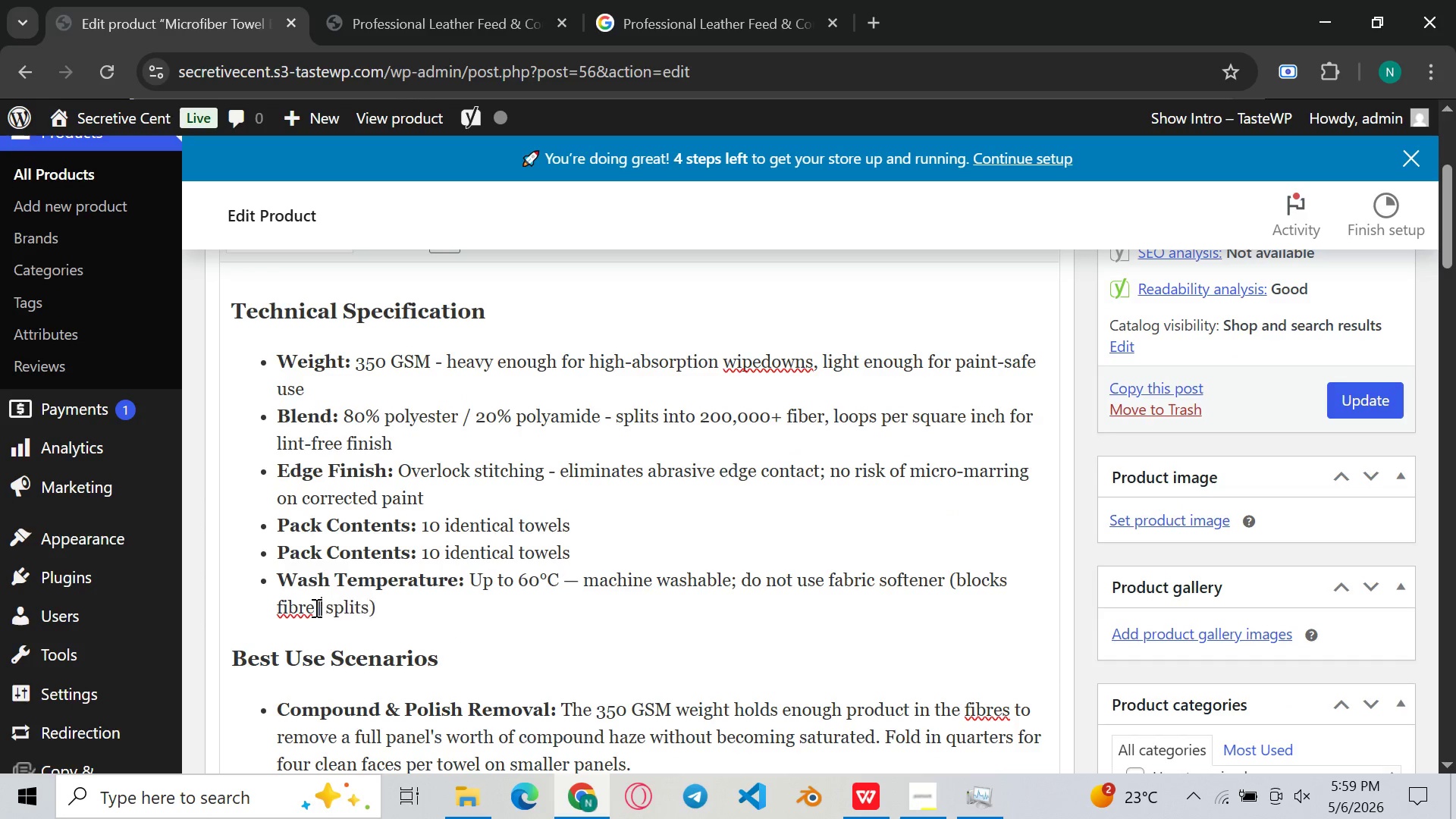 
type(])
key(Backspace)
key(Backspace)
key(Backspace)
type(er )
 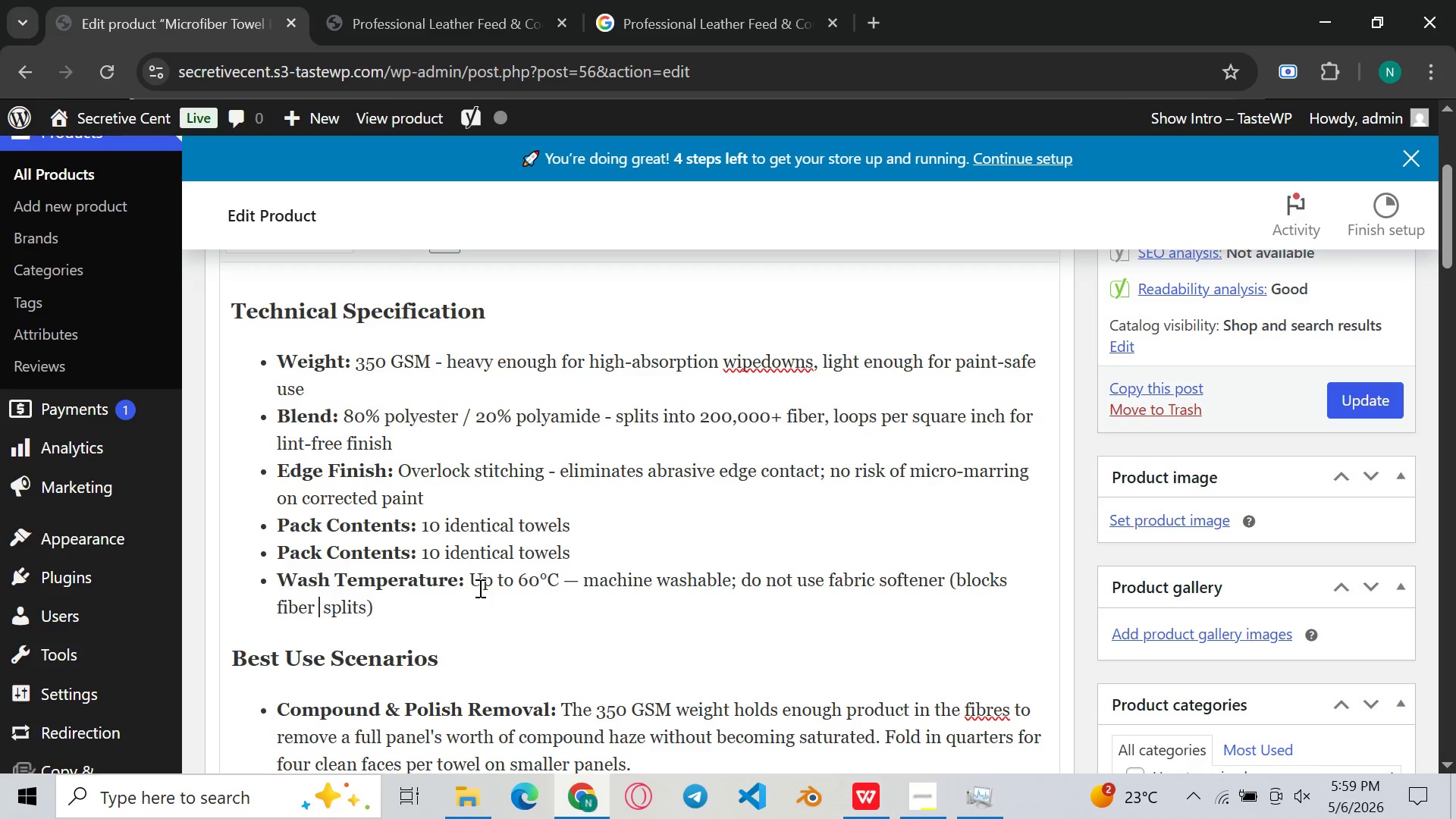 
key(Backspace)
 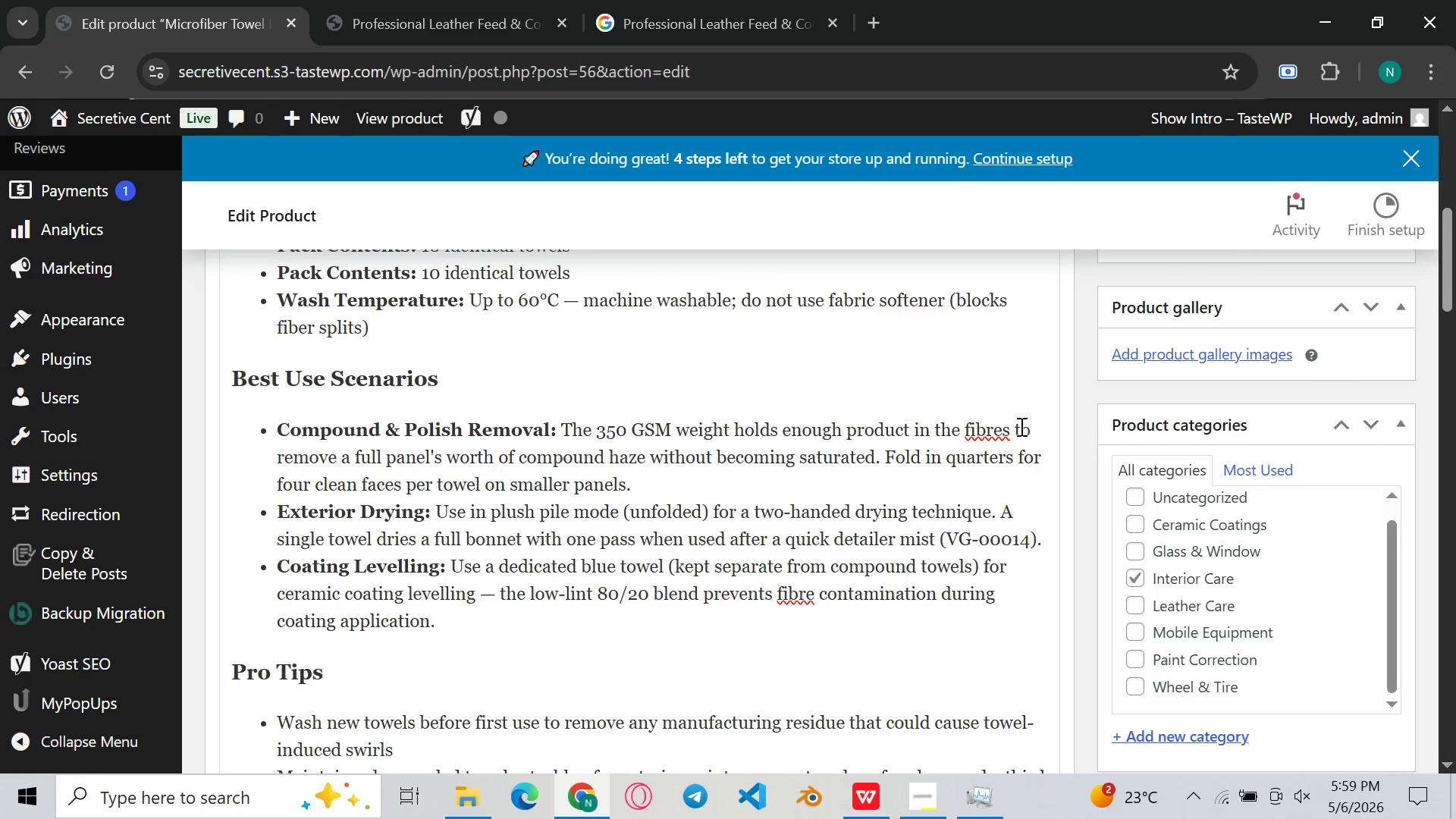 
left_click([1008, 430])
 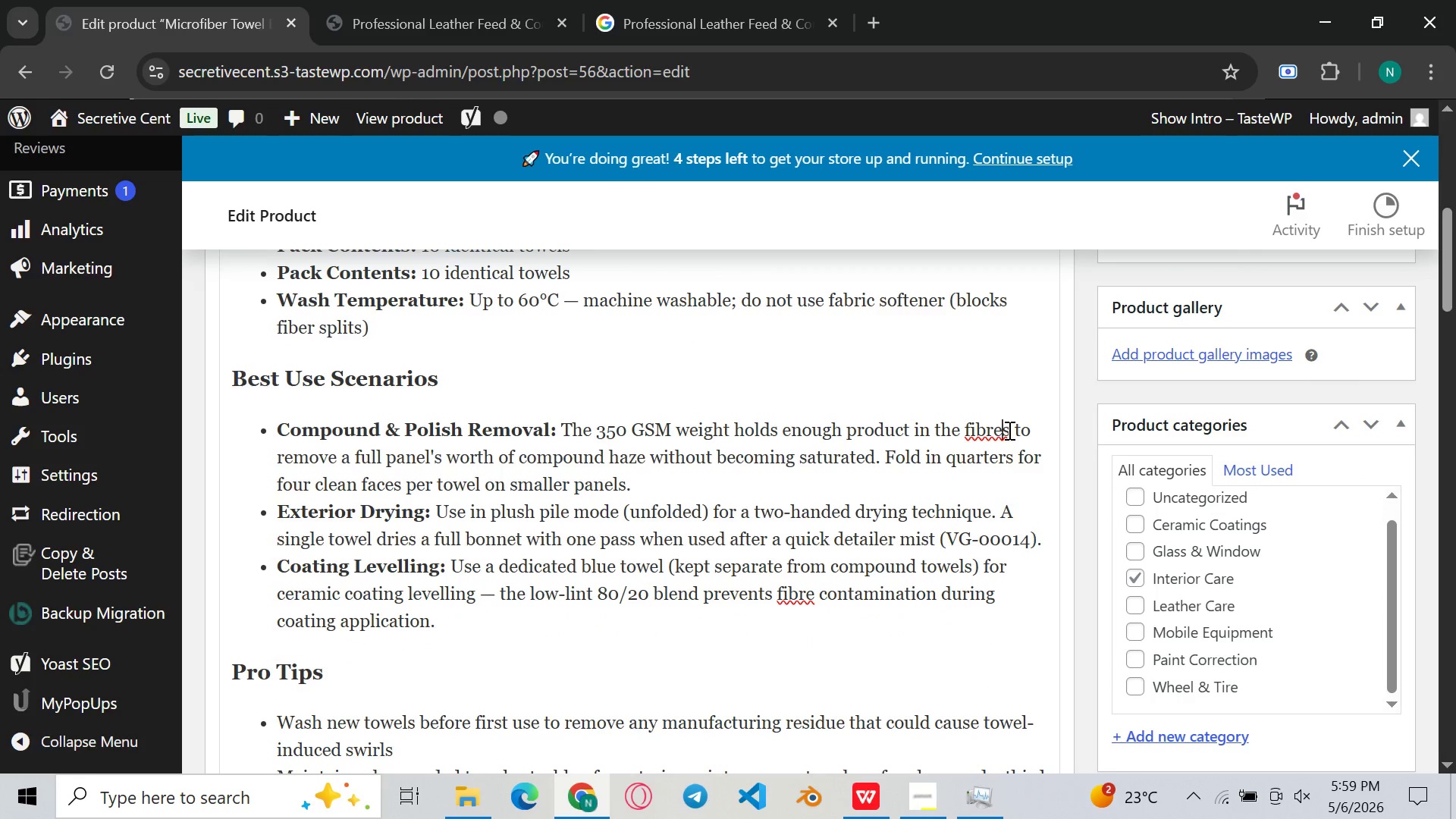 
key(ArrowLeft)
 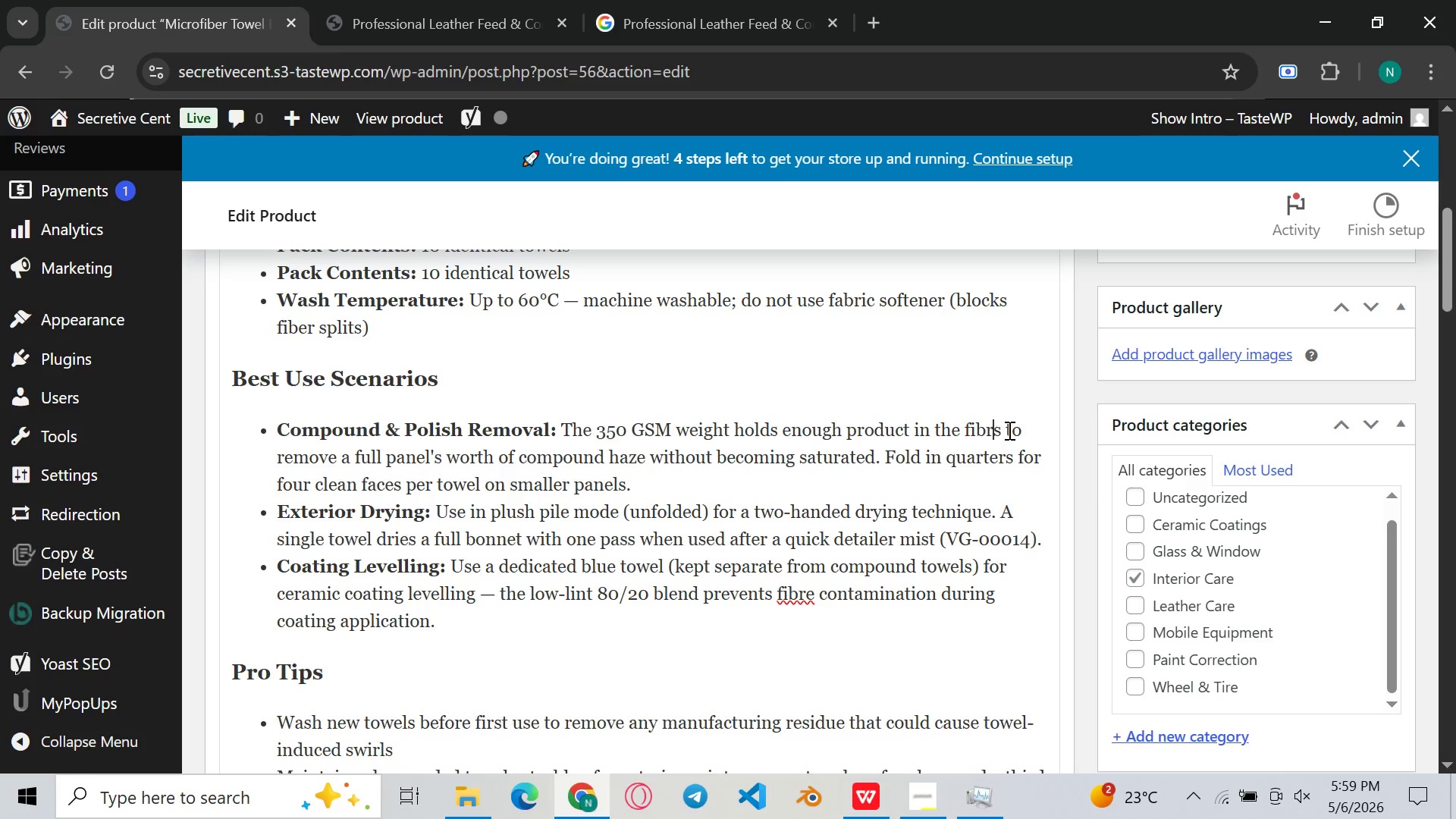 
key(Backspace)
key(Backspace)
type(er)
 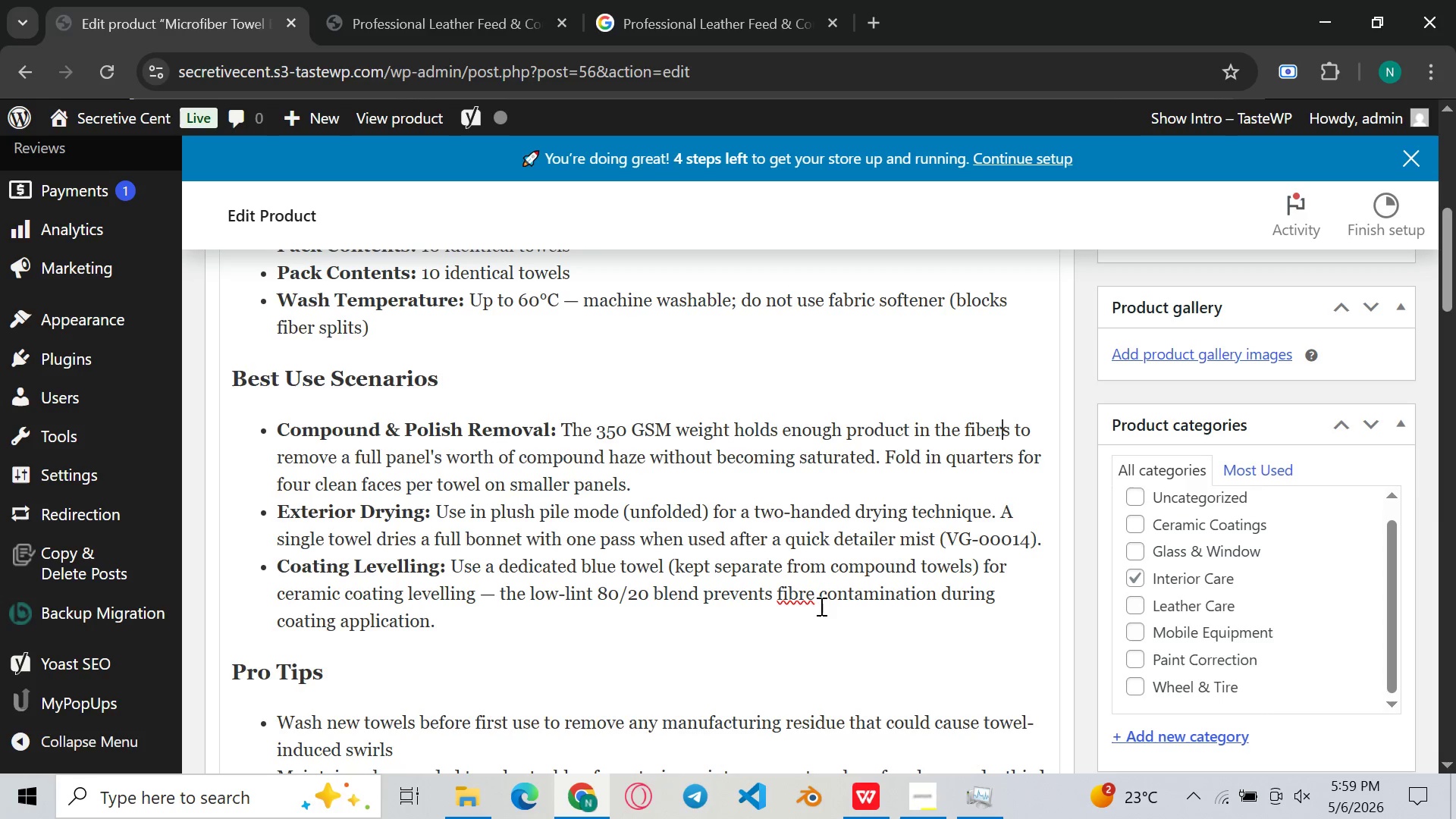 
left_click([818, 606])
 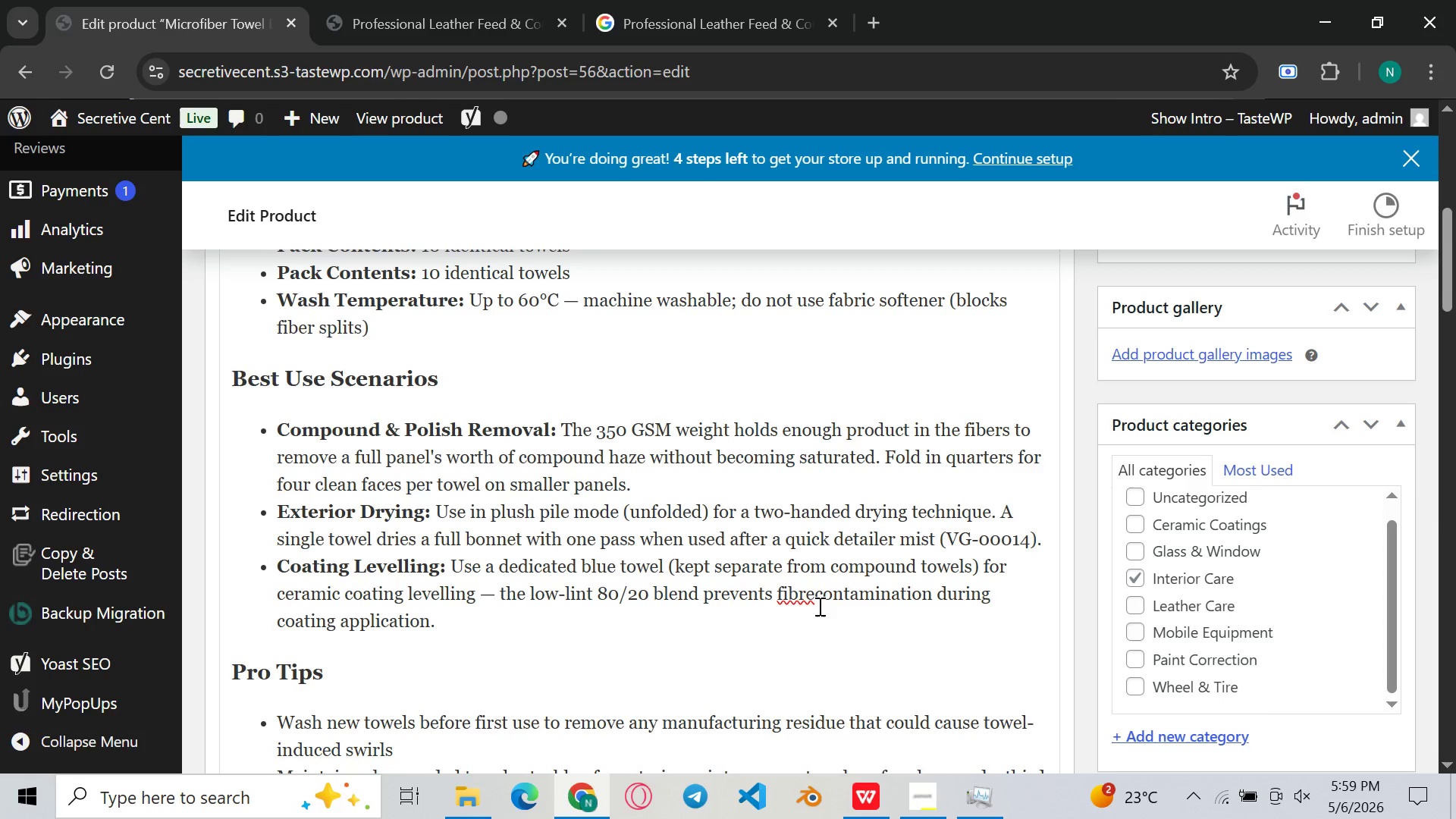 
key(Backspace)
key(Backspace)
key(Backspace)
type(er )
 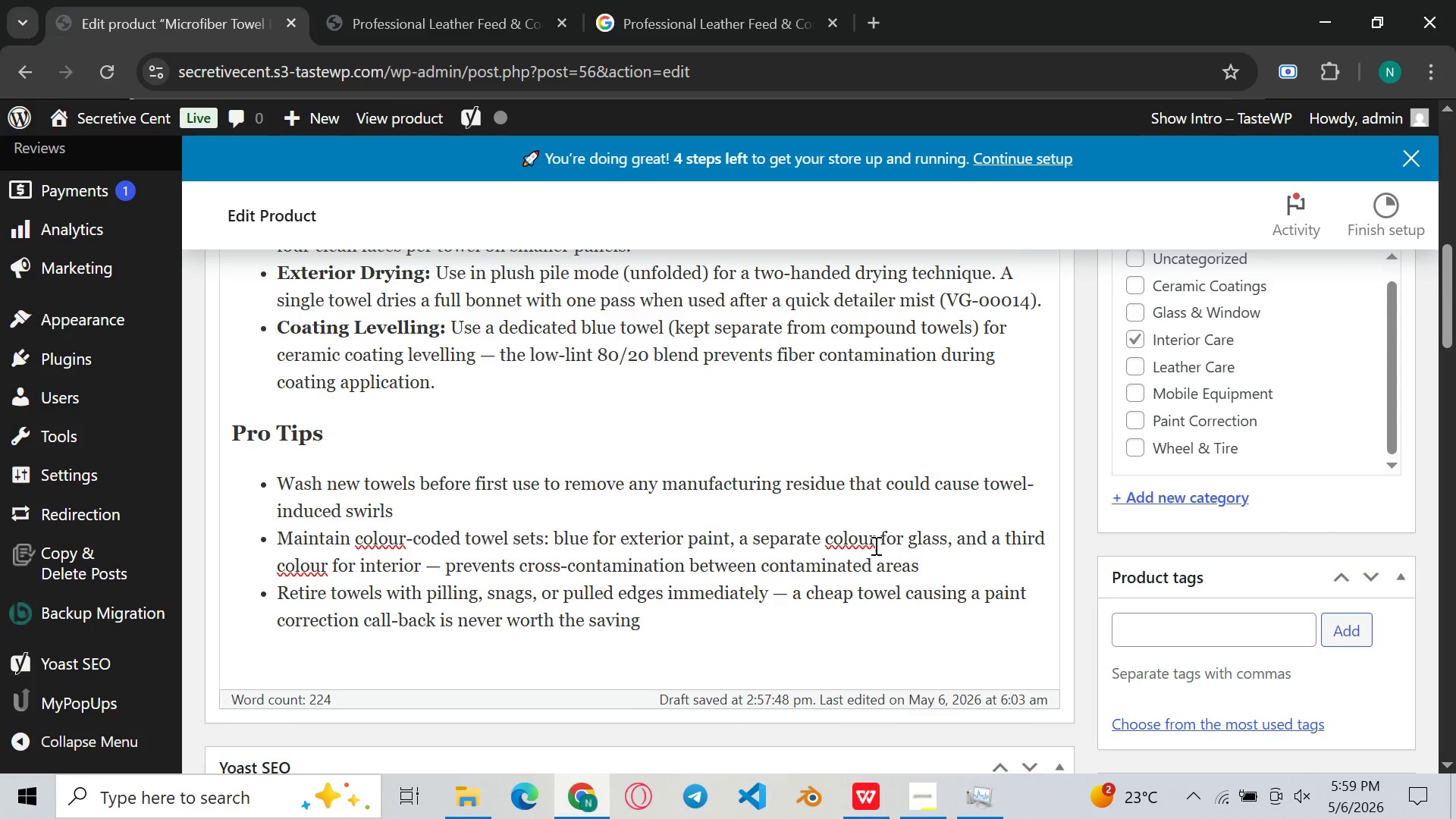 
left_click([861, 548])
 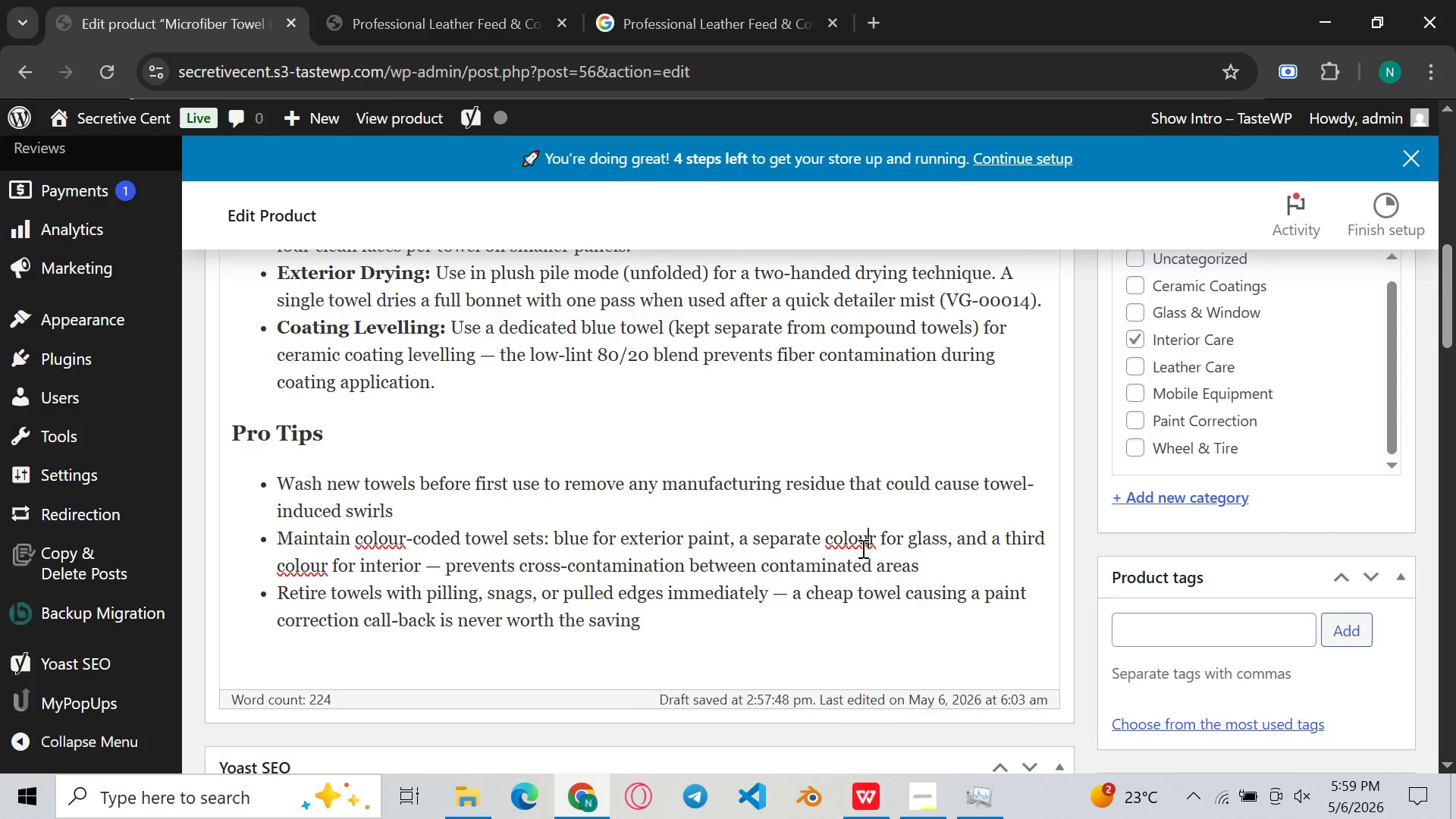 
key(ArrowRight)
 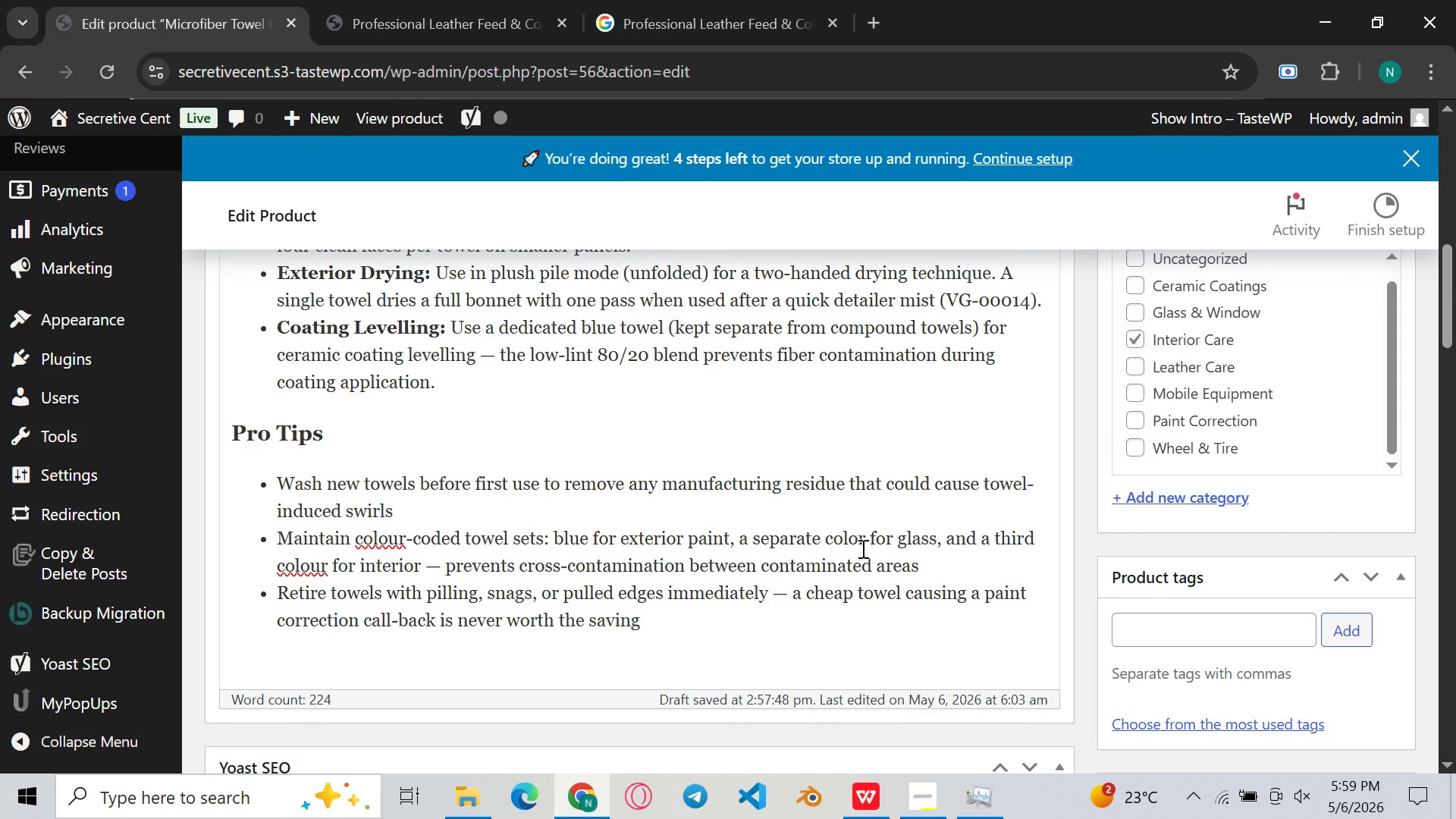 
key(Backspace)
 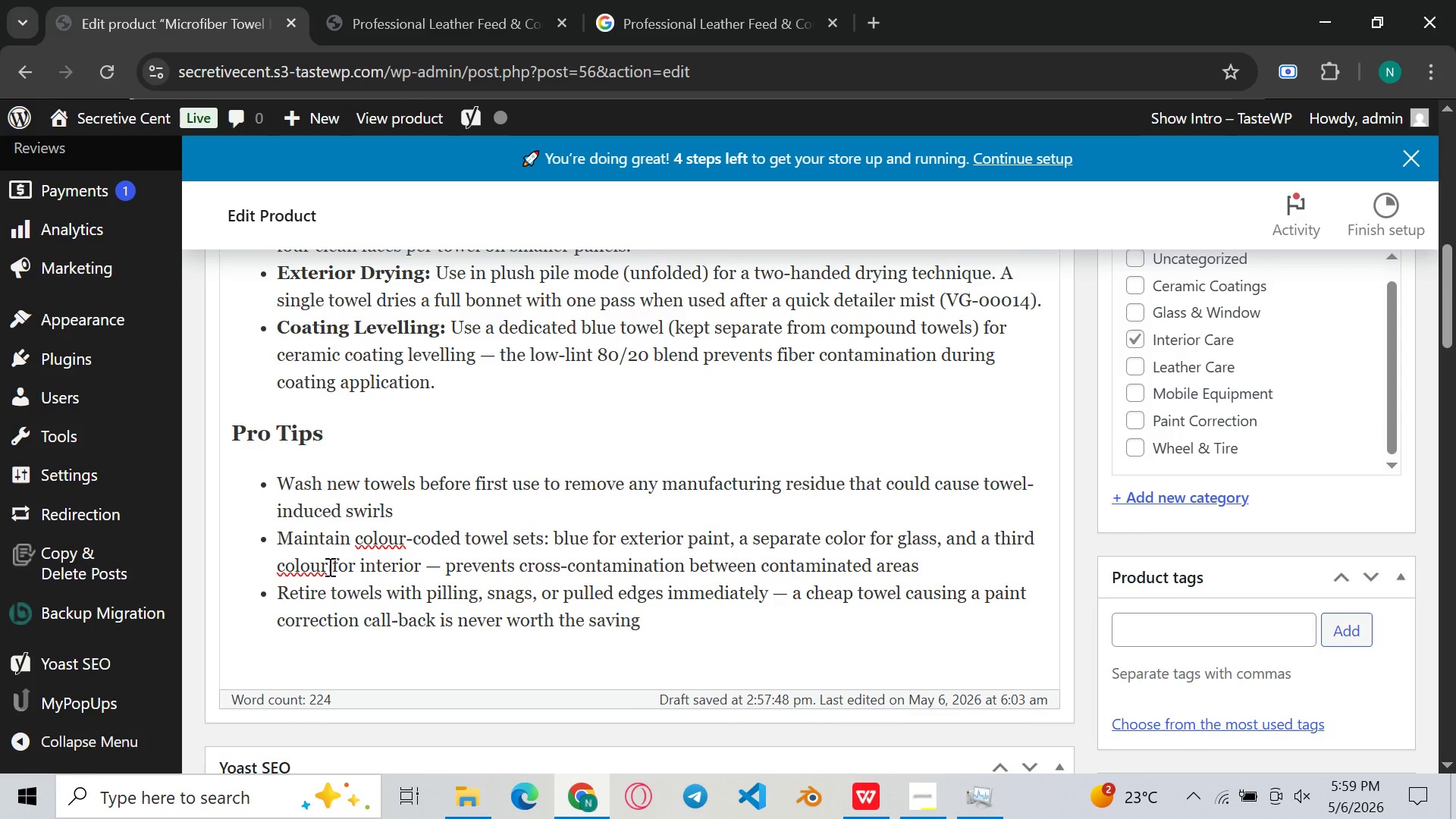 
left_click([319, 571])
 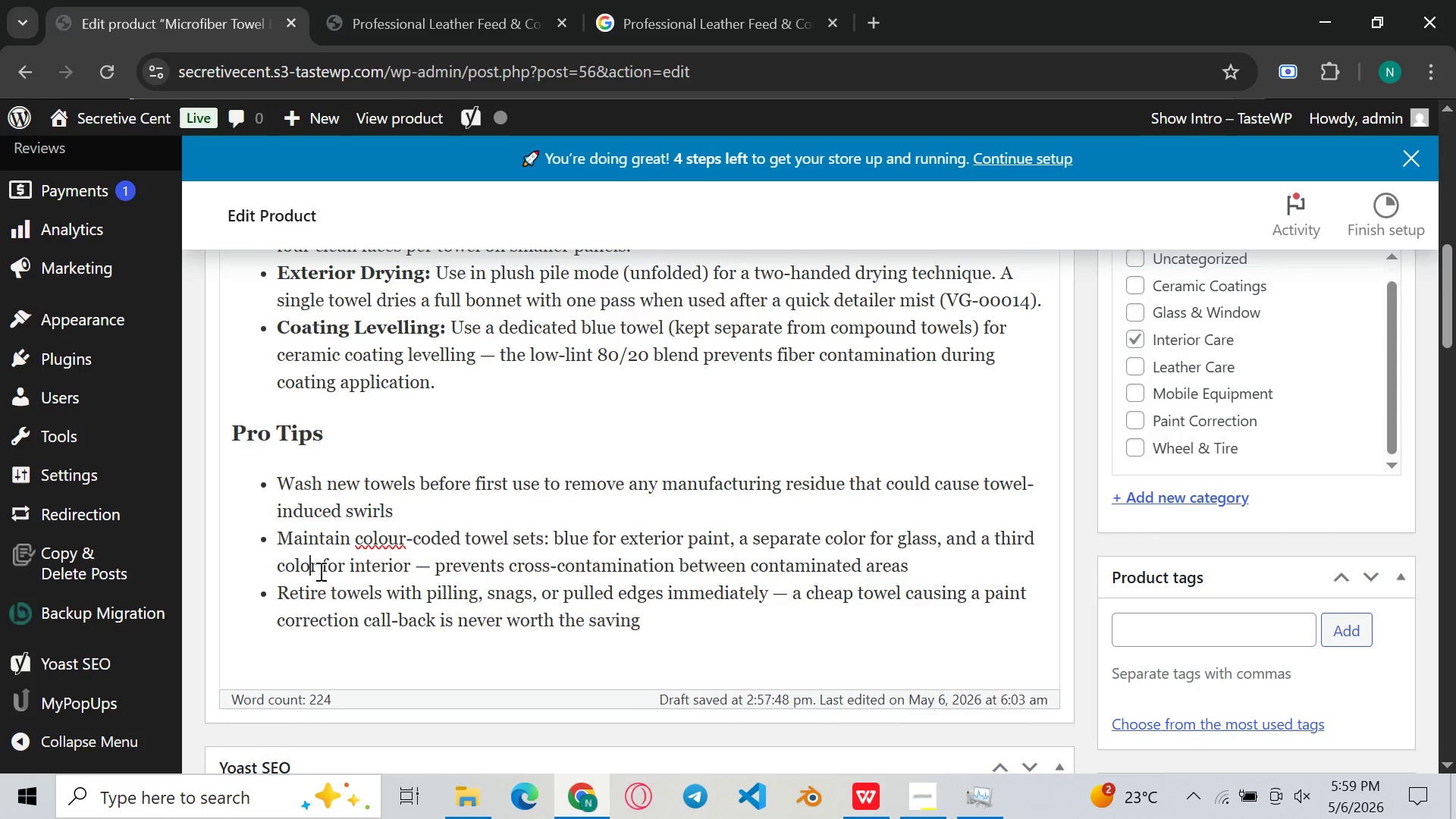 
key(Backspace)
 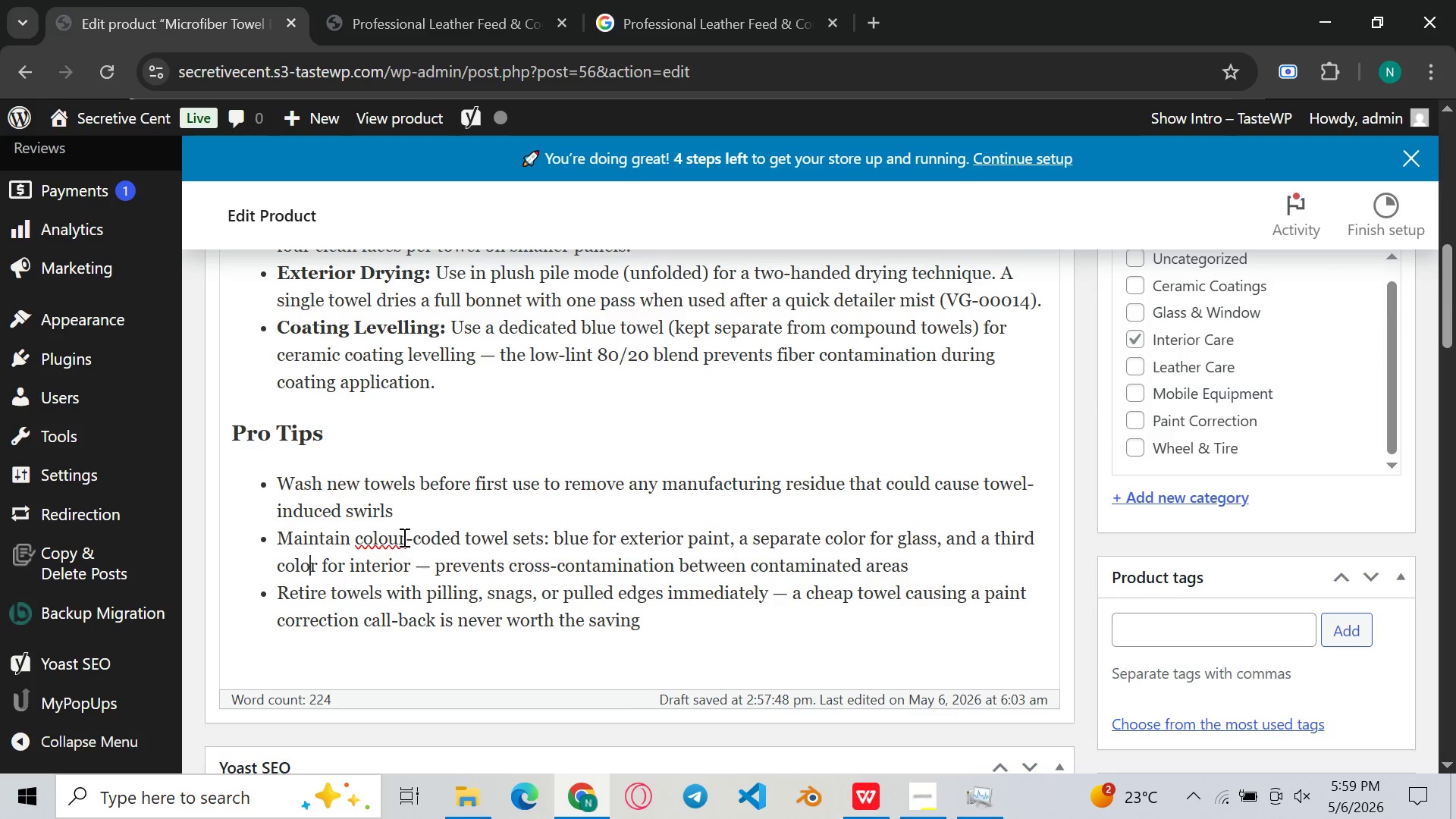 
left_click([403, 537])
 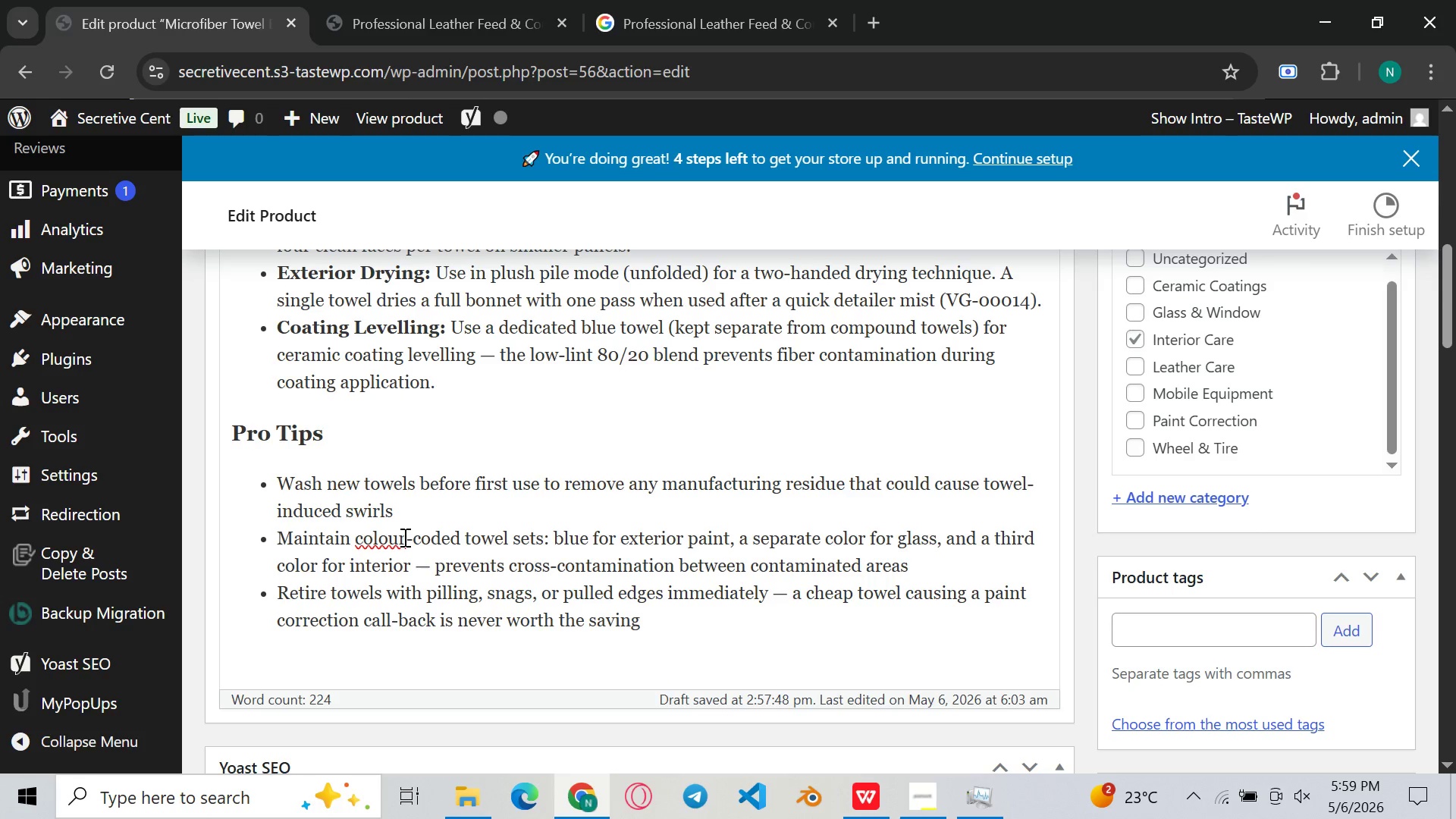 
key(ArrowLeft)
 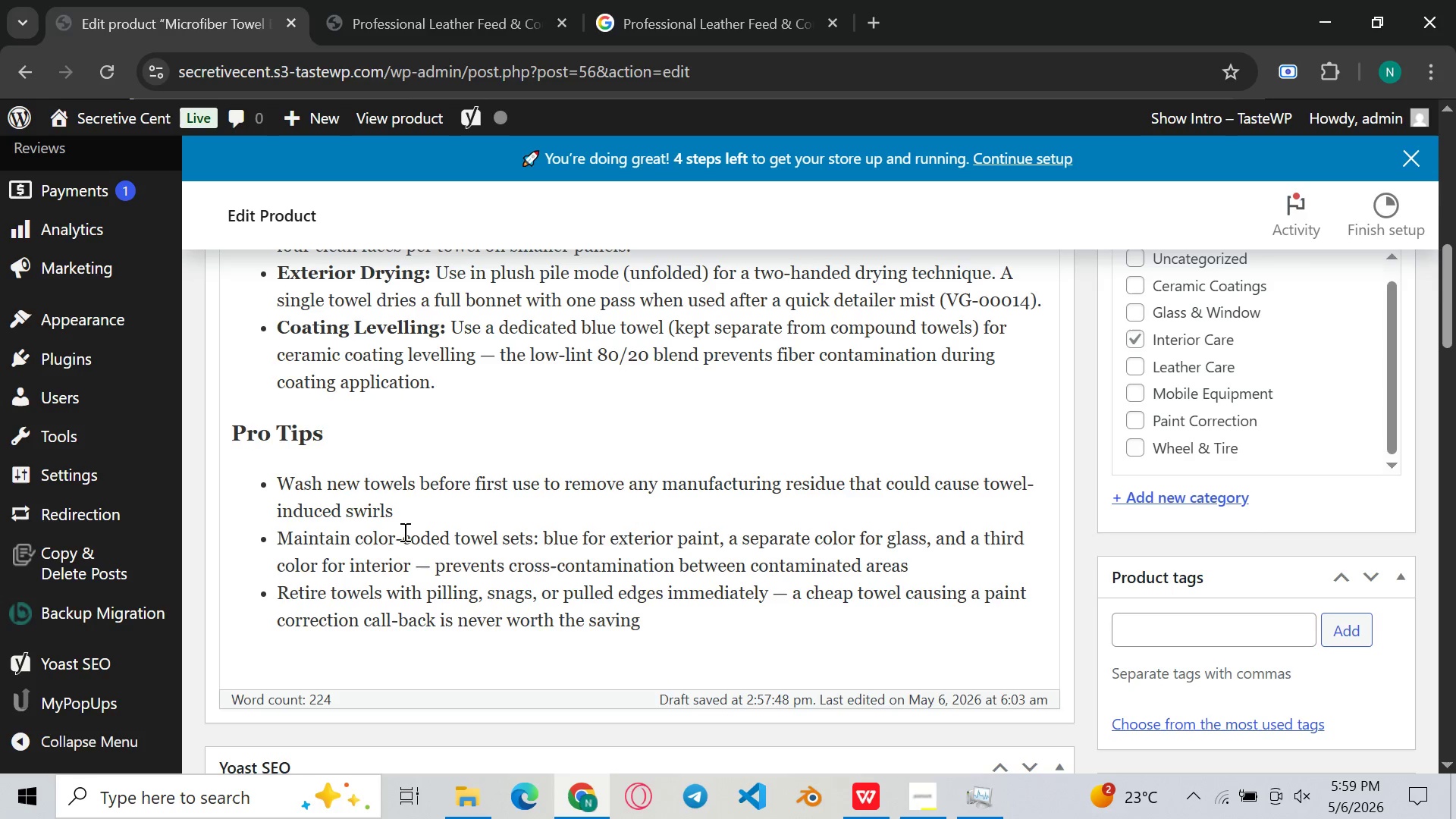 
key(Backspace)
 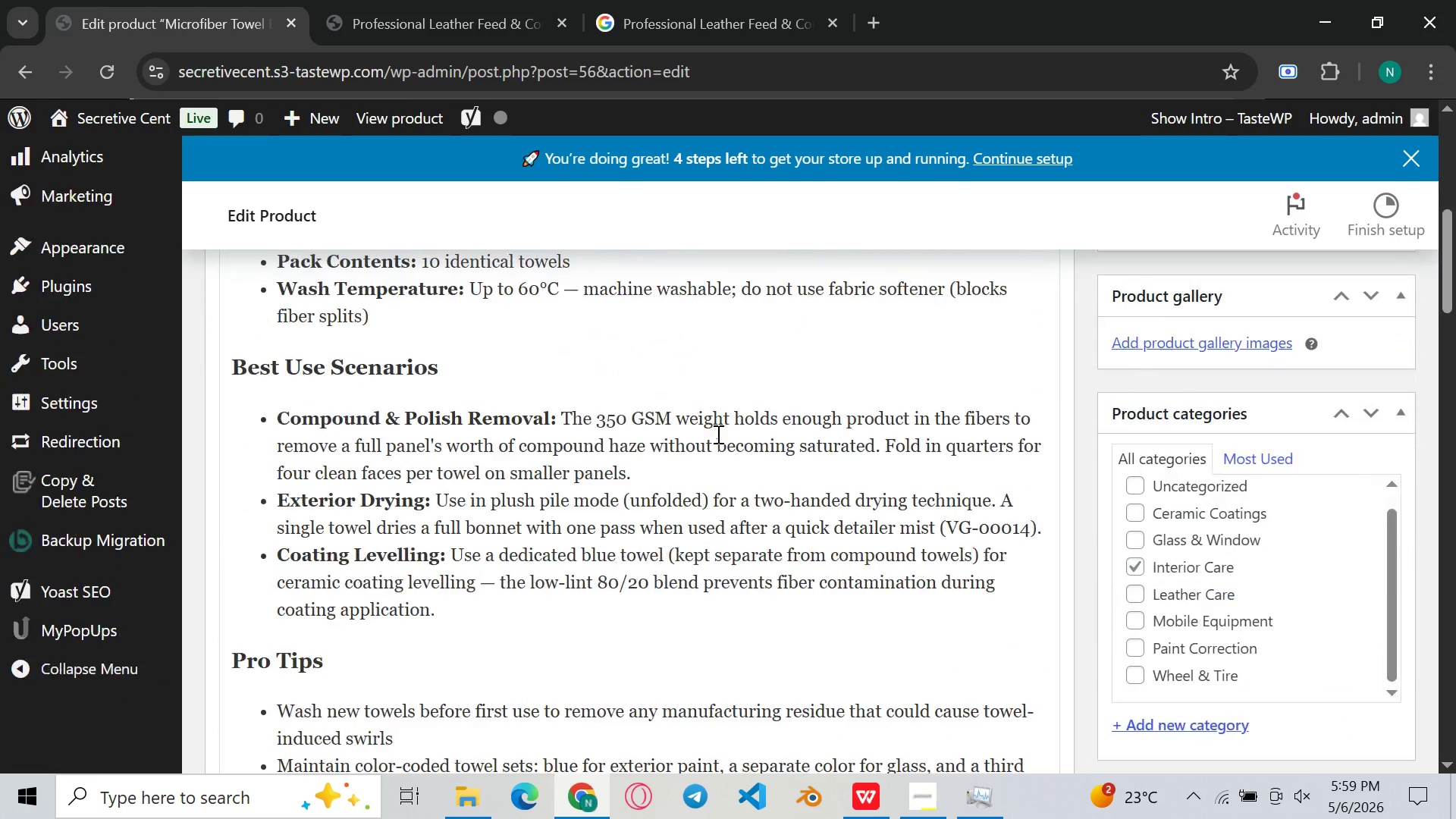 
wait(10.64)
 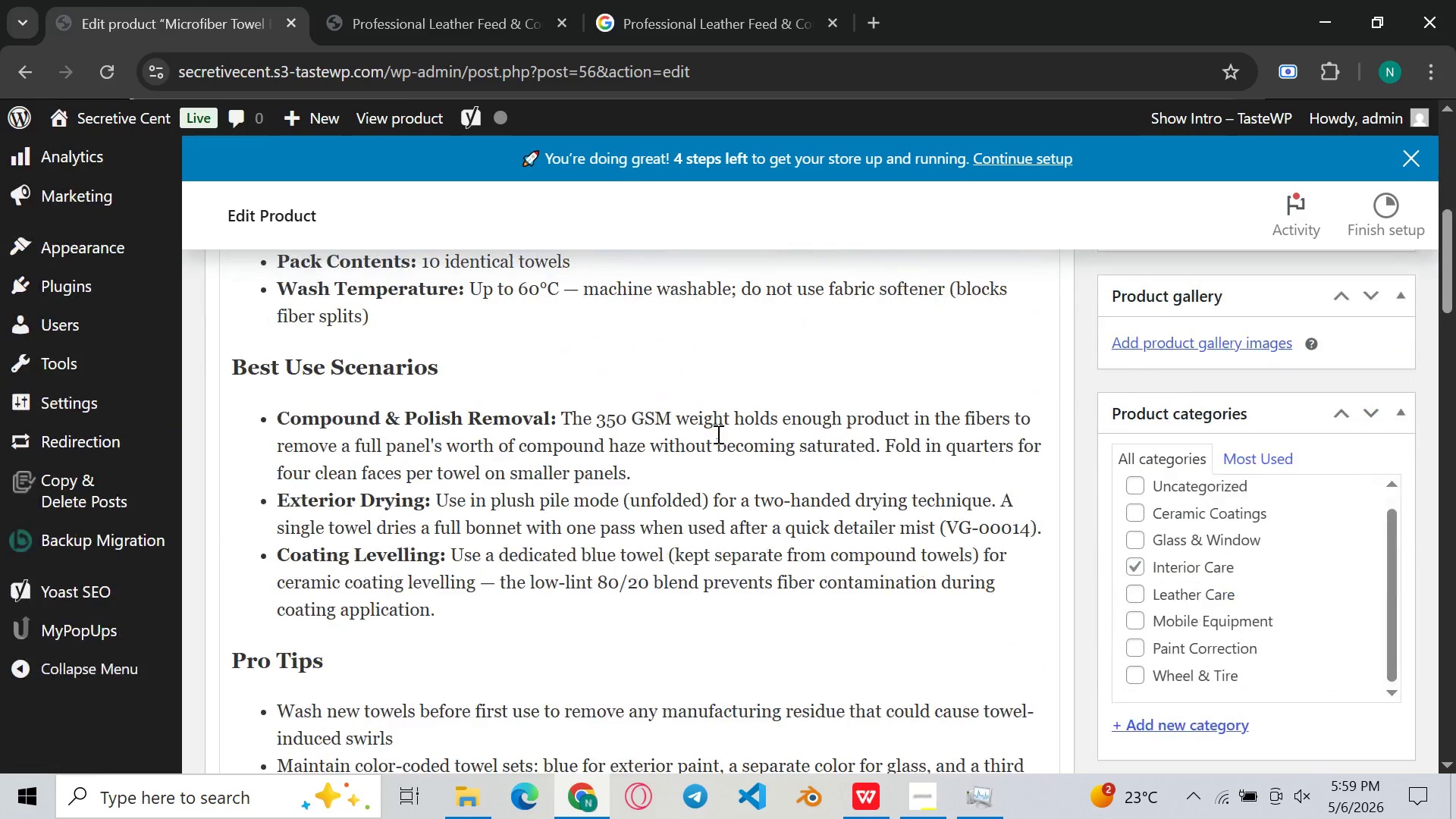 
left_click([560, 403])
 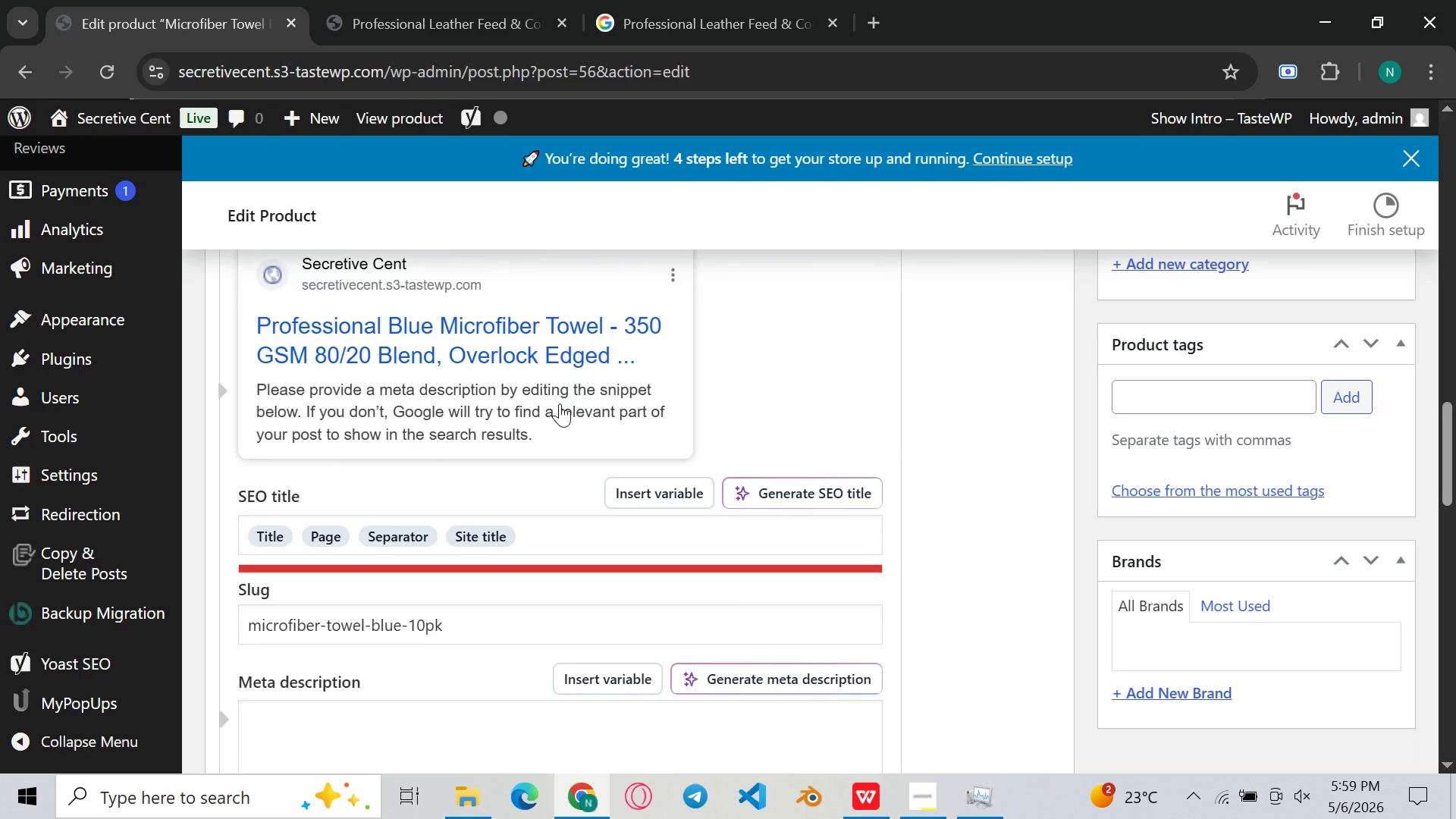 
left_click([1172, 398])
 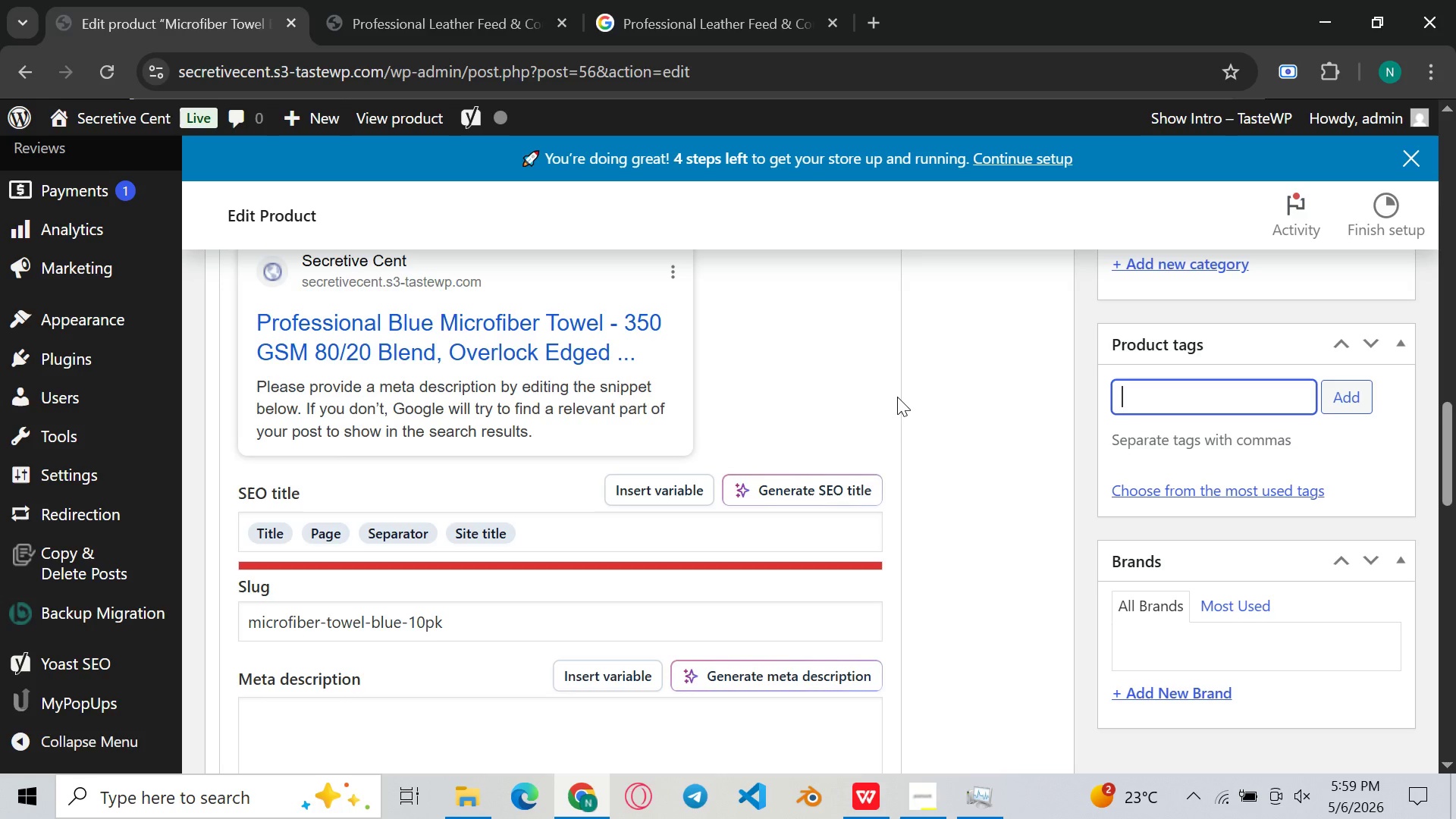 
type(Mobile Detailing, PAINT CORrection, Interior care)
key(Backspace)
key(Backspace)
key(Backspace)
key(Backspace)
type(Care, Microfiber)
 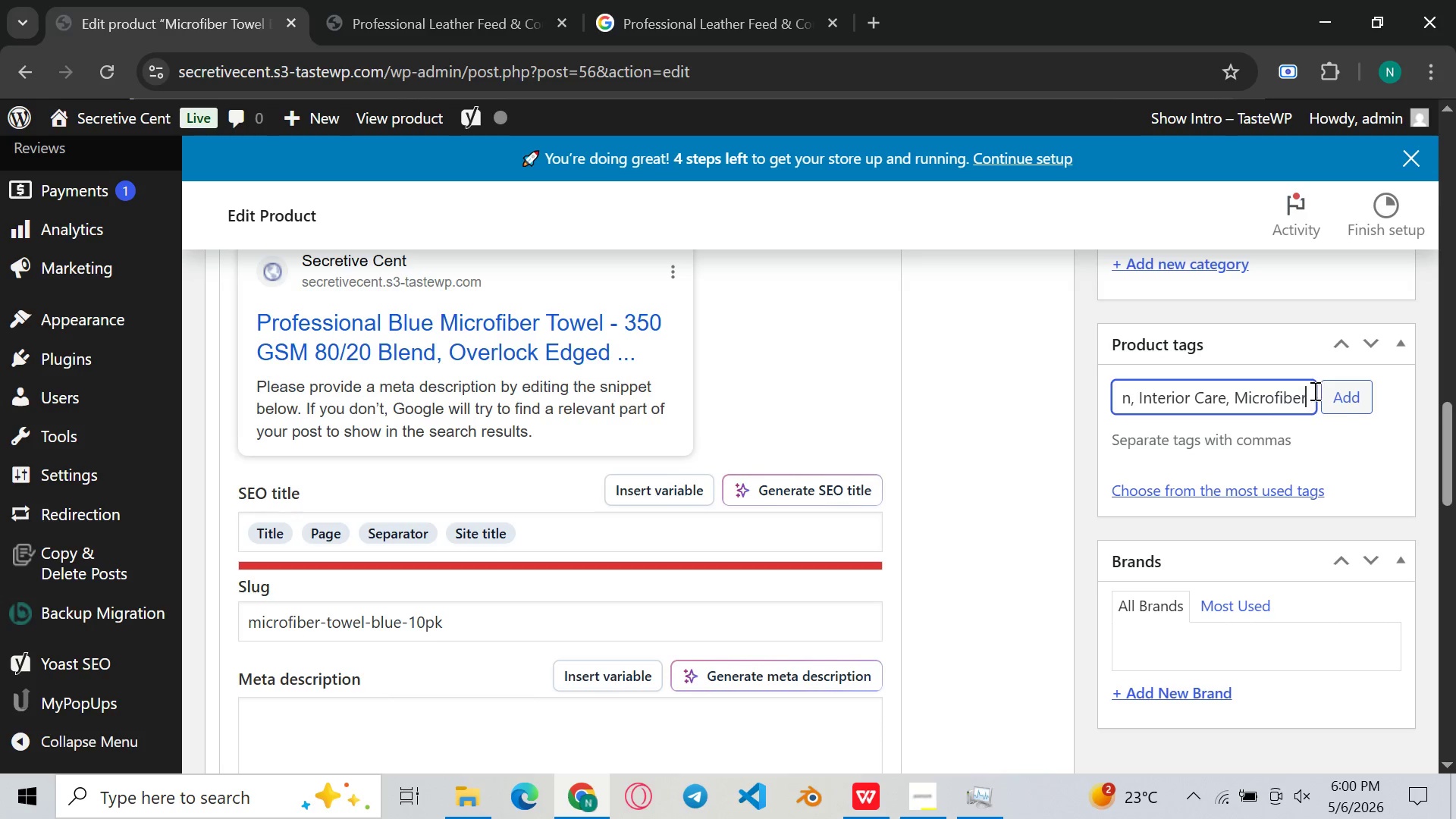 
left_click([1356, 408])
 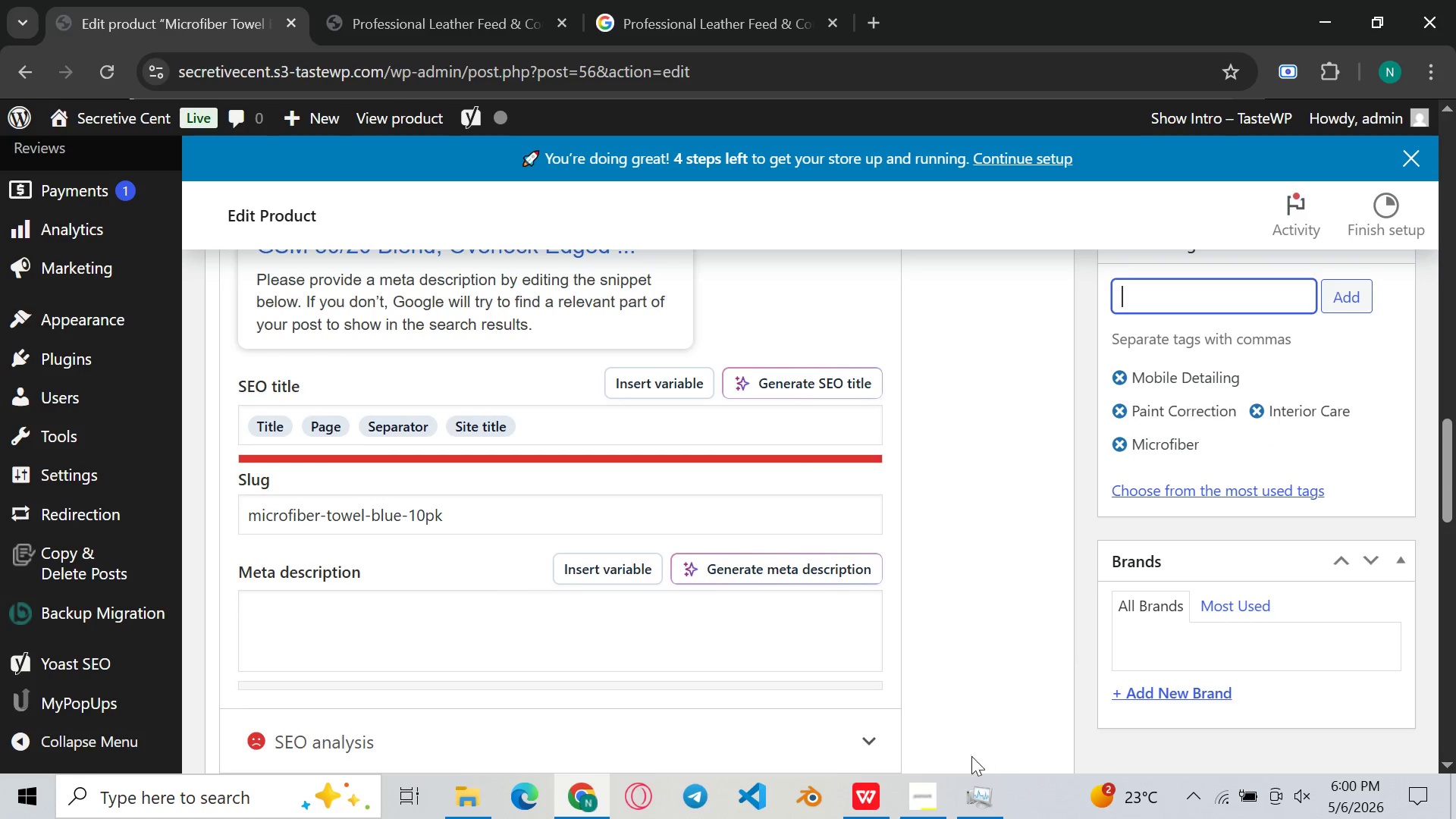 
left_click([933, 802])